 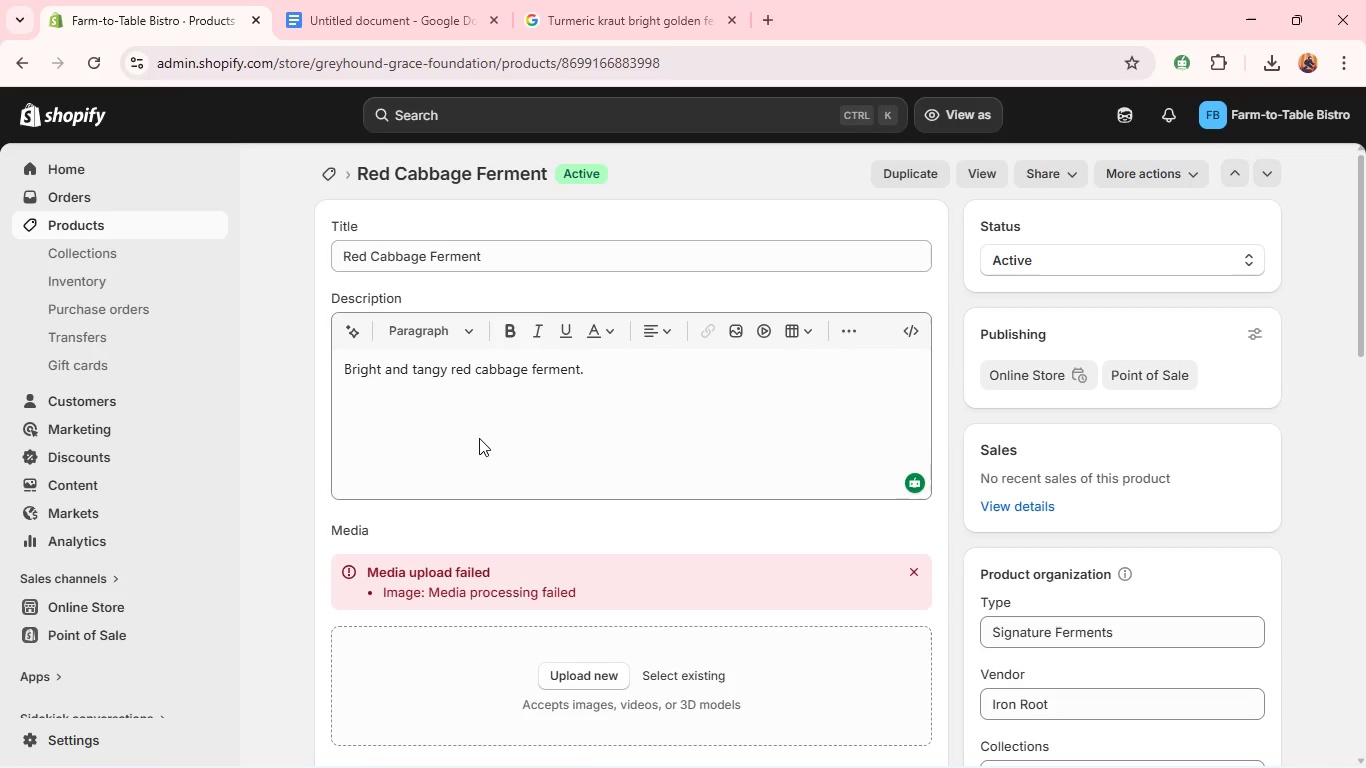 
left_click([444, 365])
 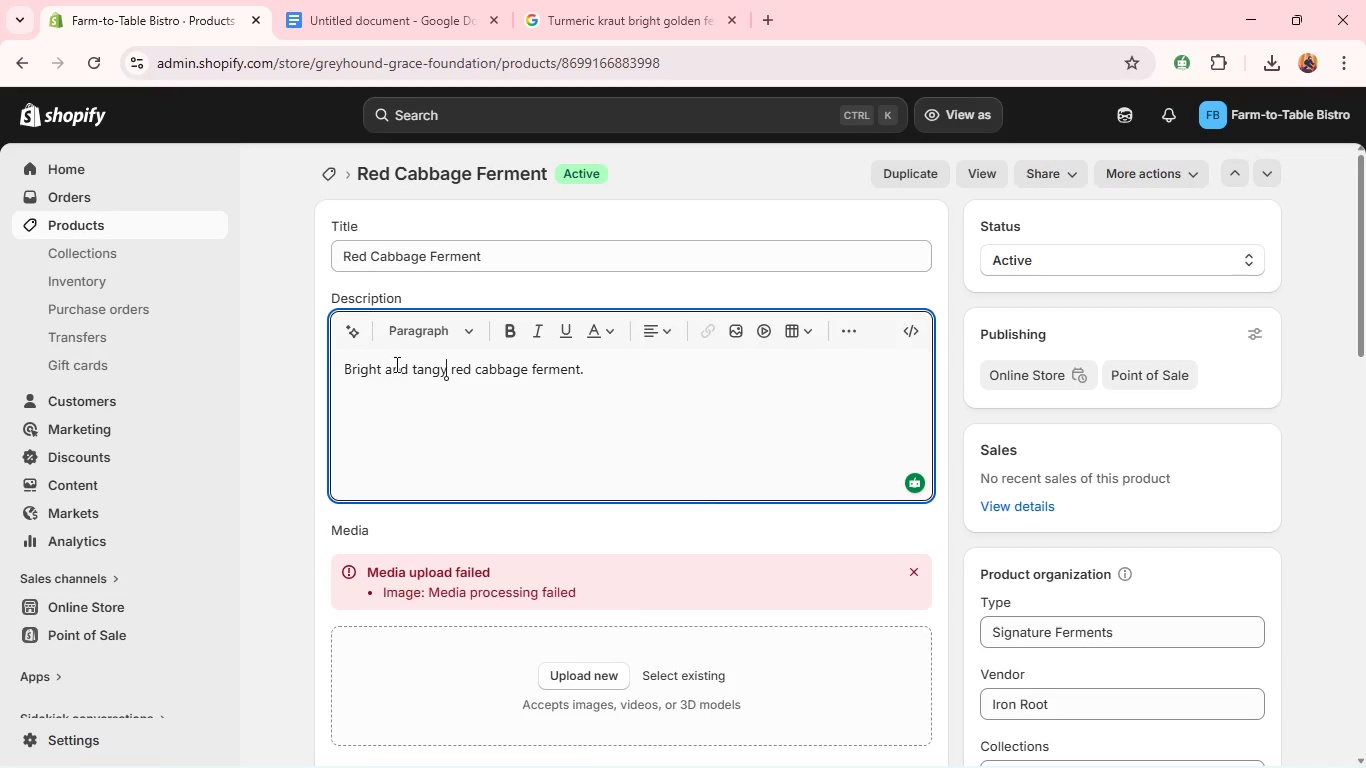 
left_click([395, 366])
 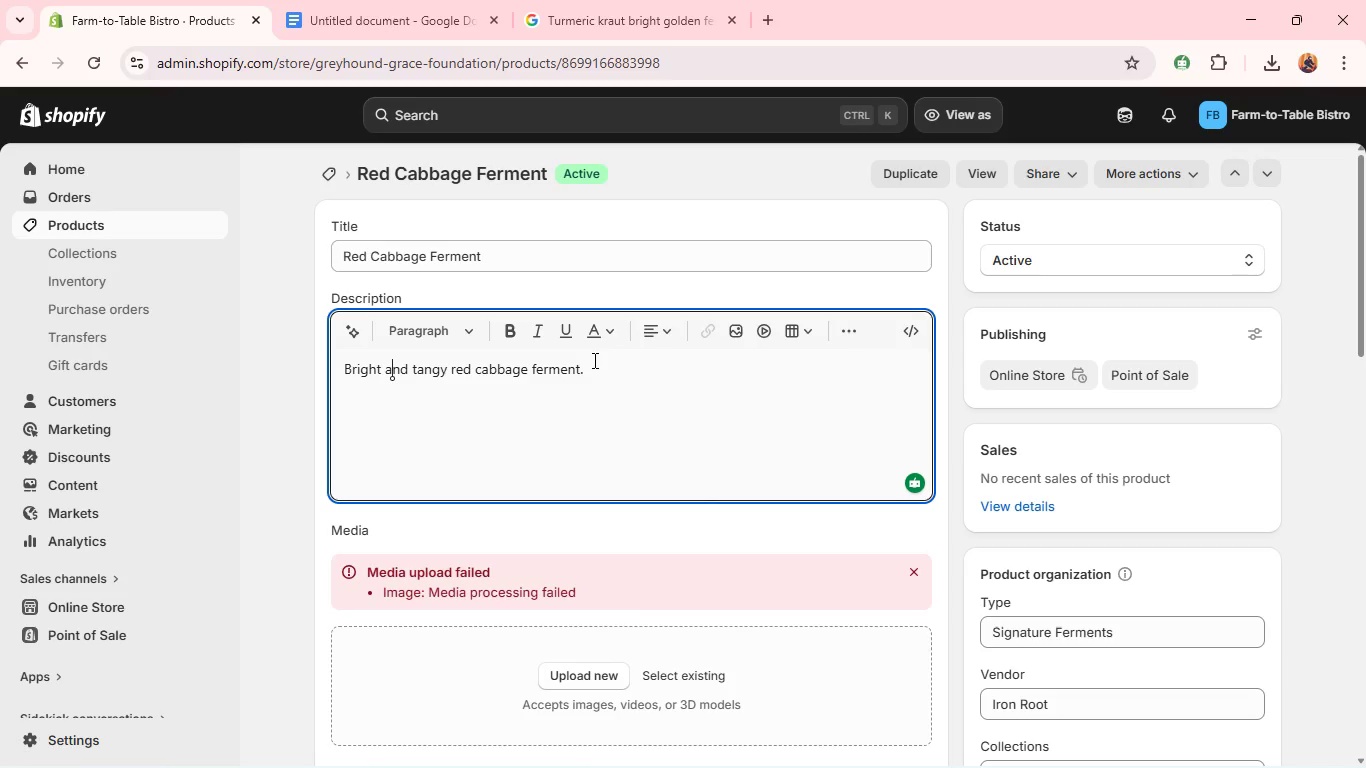 
left_click([591, 367])
 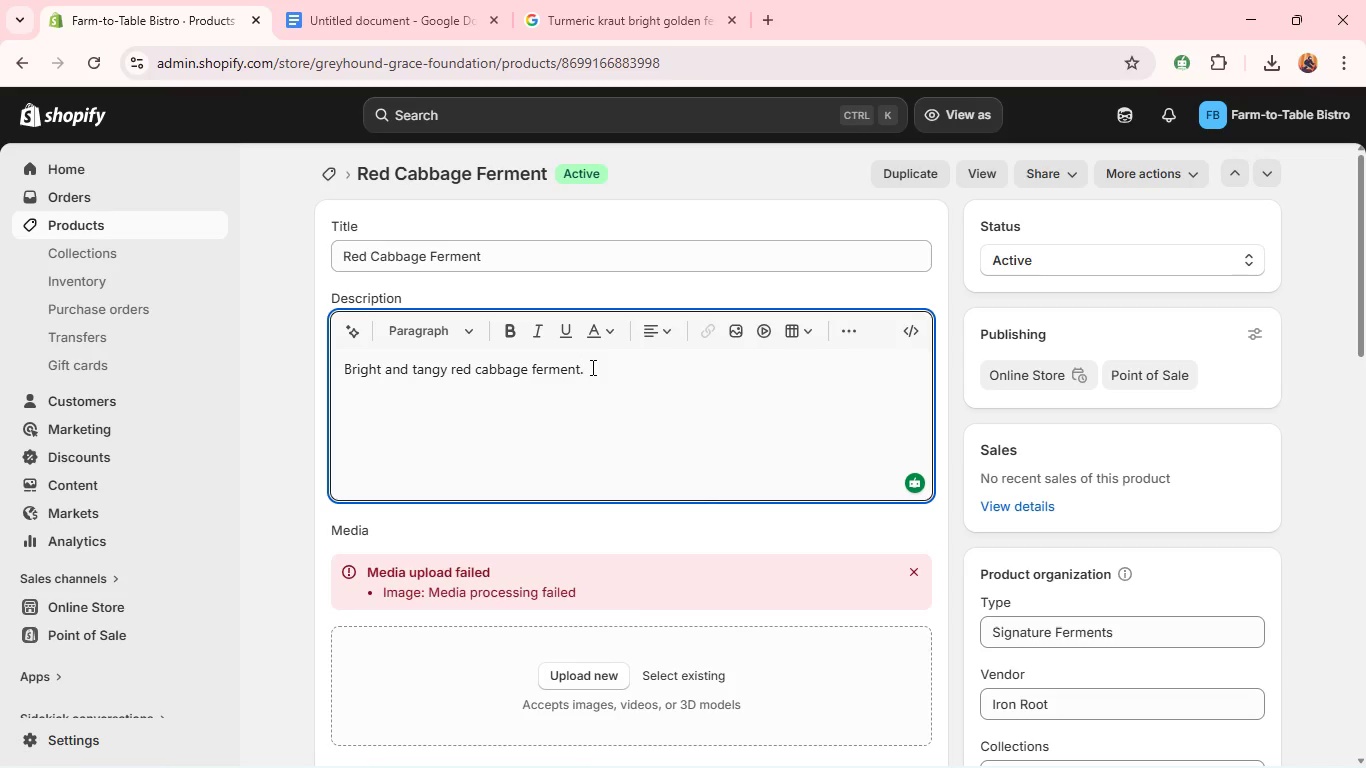 
hold_key(key=Backspace, duration=0.94)
 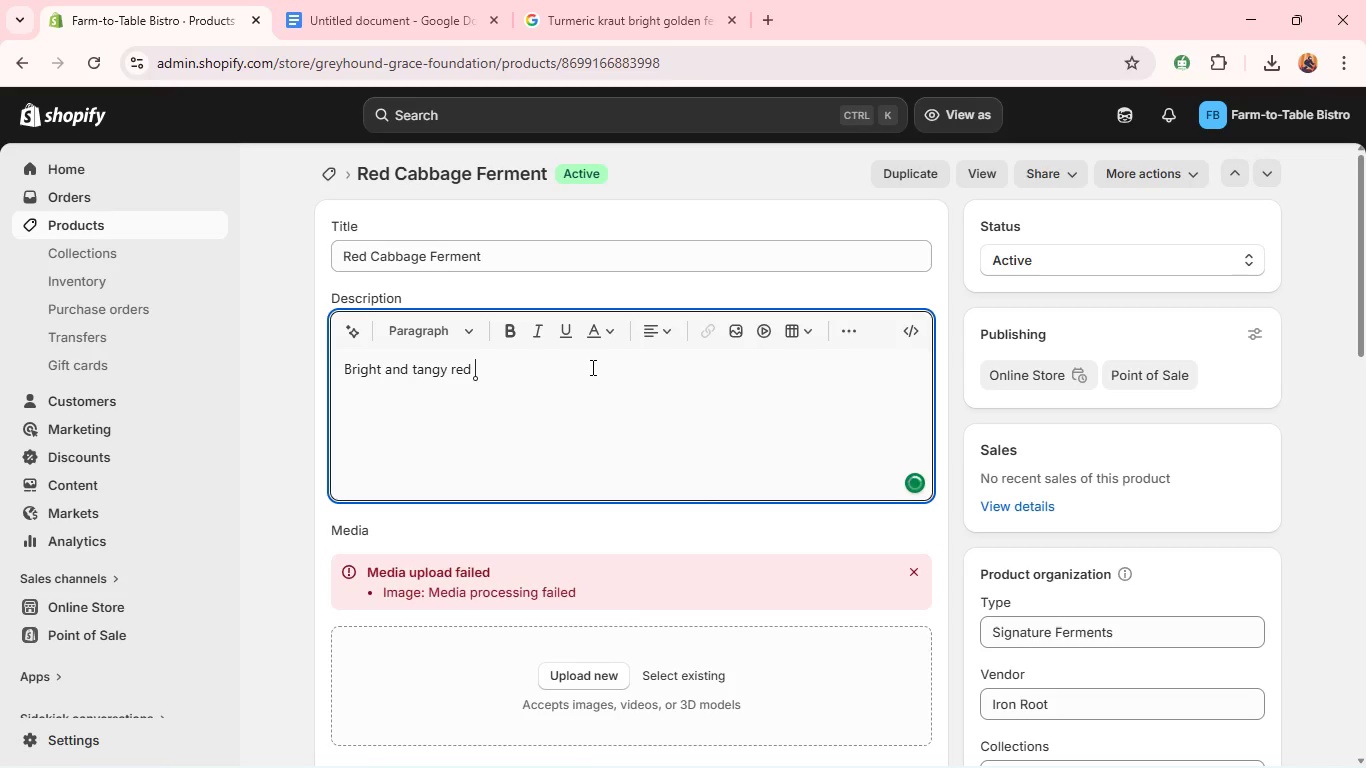 
key(Backspace)
key(Backspace)
key(Backspace)
key(Backspace)
key(Backspace)
key(Backspace)
key(Backspace)
key(Backspace)
key(Backspace)
key(Backspace)
key(Backspace)
key(Backspace)
key(Backspace)
key(Backspace)
key(Backspace)
type( fermented red cabbage)
 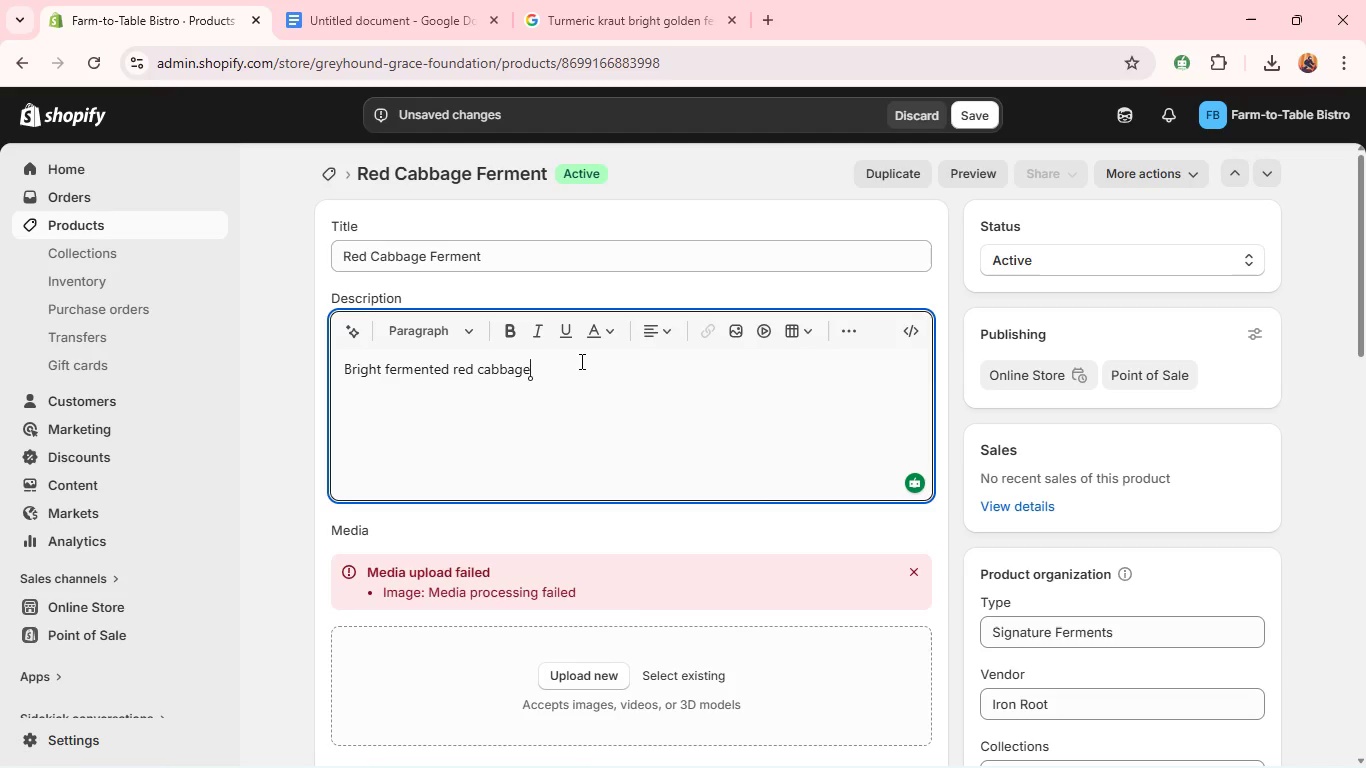 
wait(17.77)
 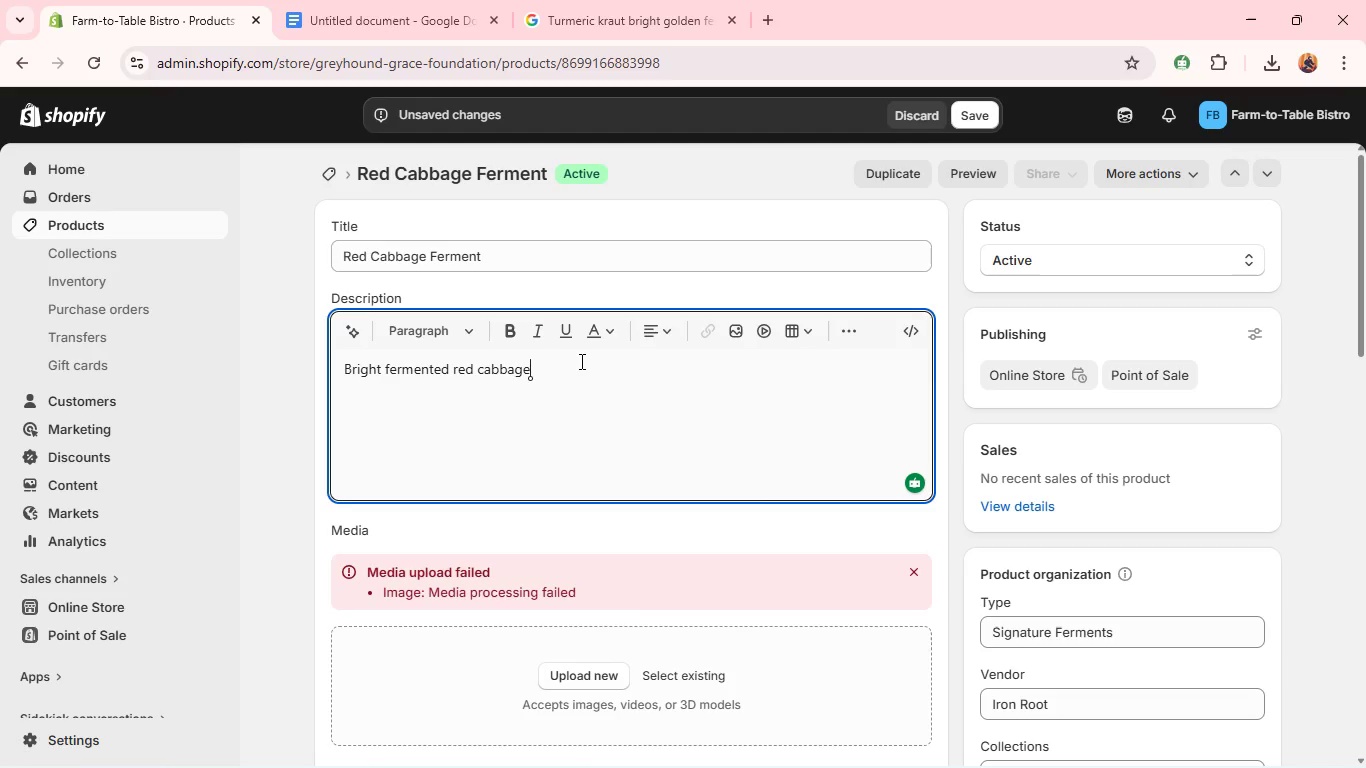 
type( with crisp texture and tang. )
 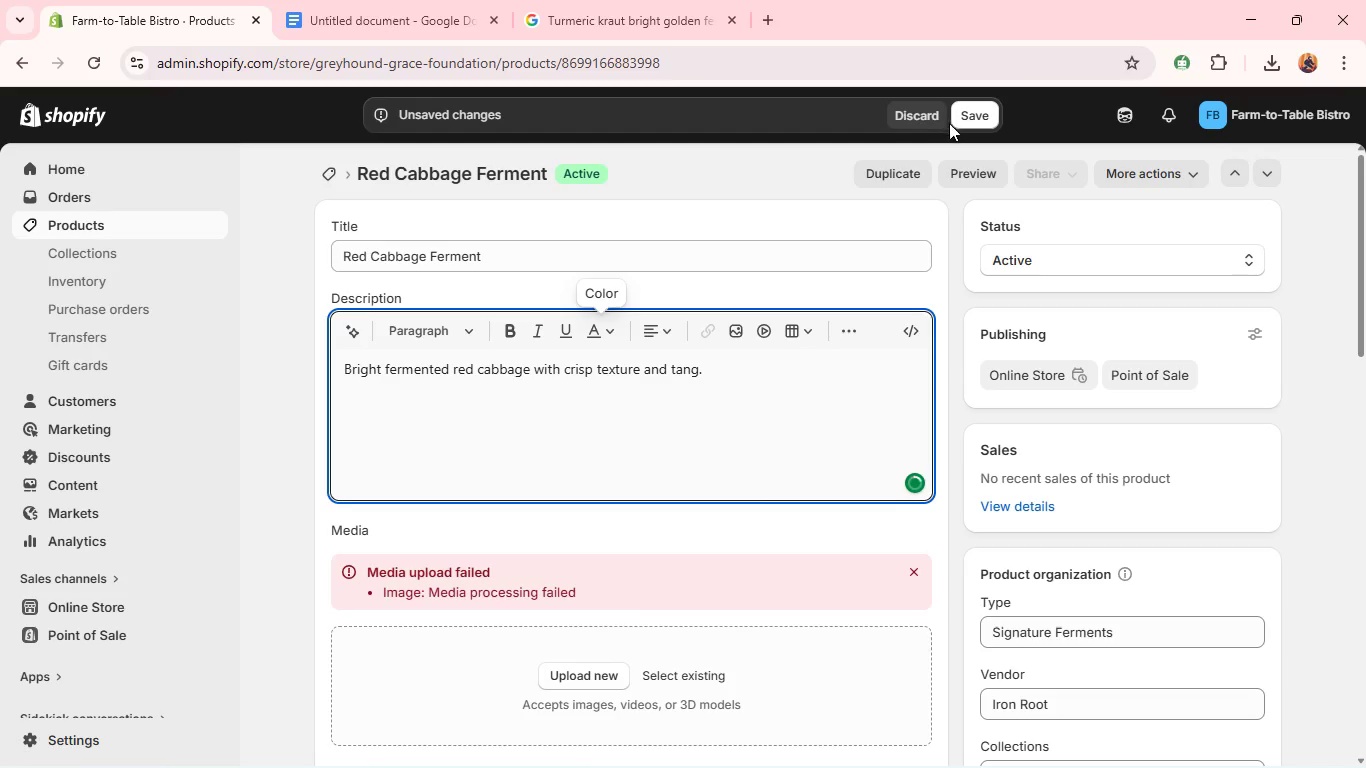 
left_click([970, 110])
 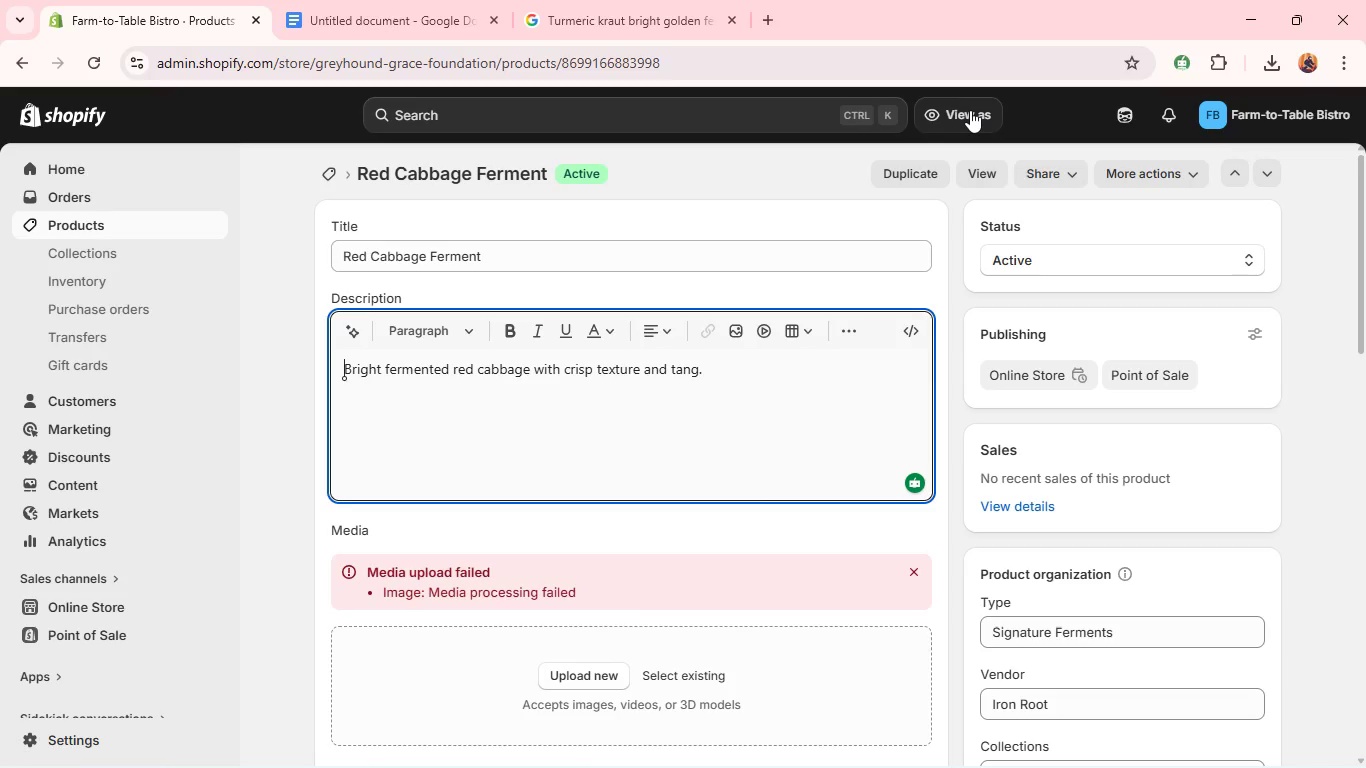 
wait(33.89)
 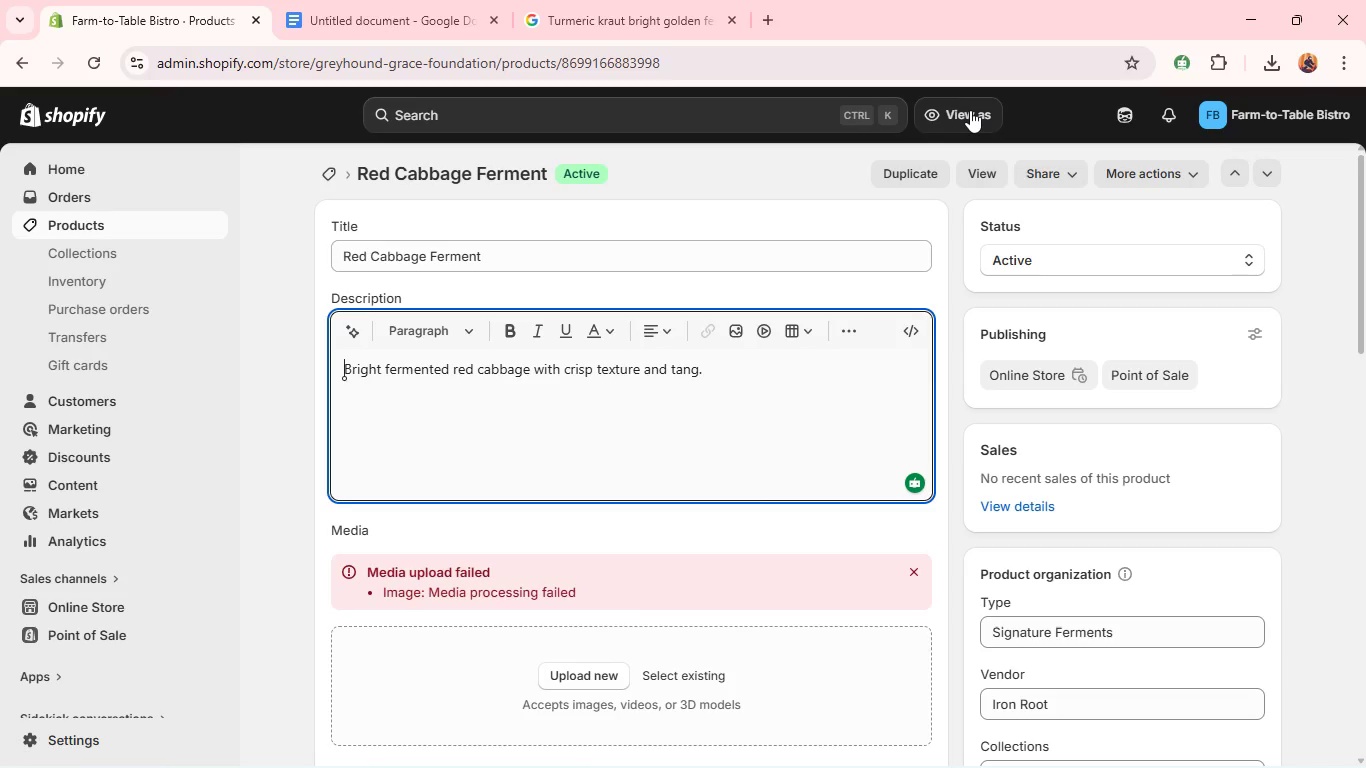 
left_click([426, 12])
 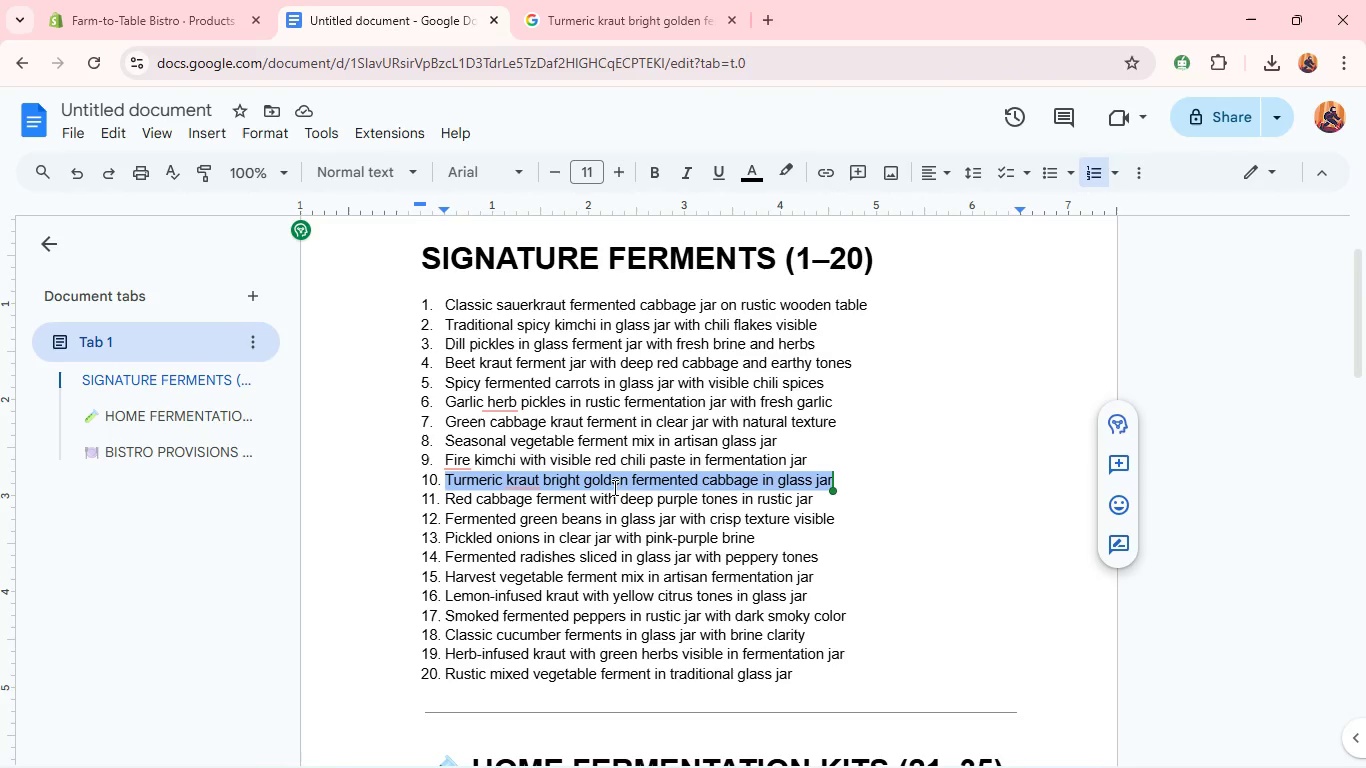 
double_click([614, 493])
 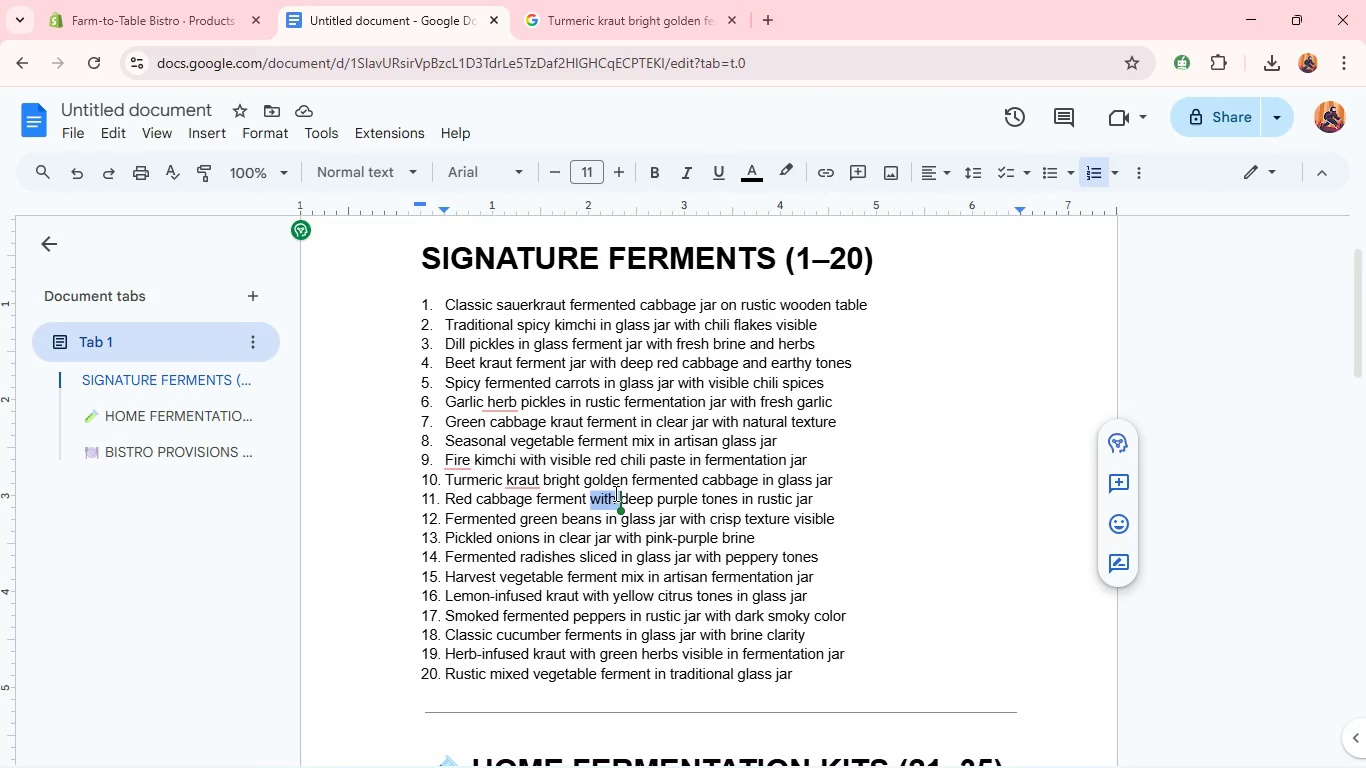 
triple_click([614, 493])
 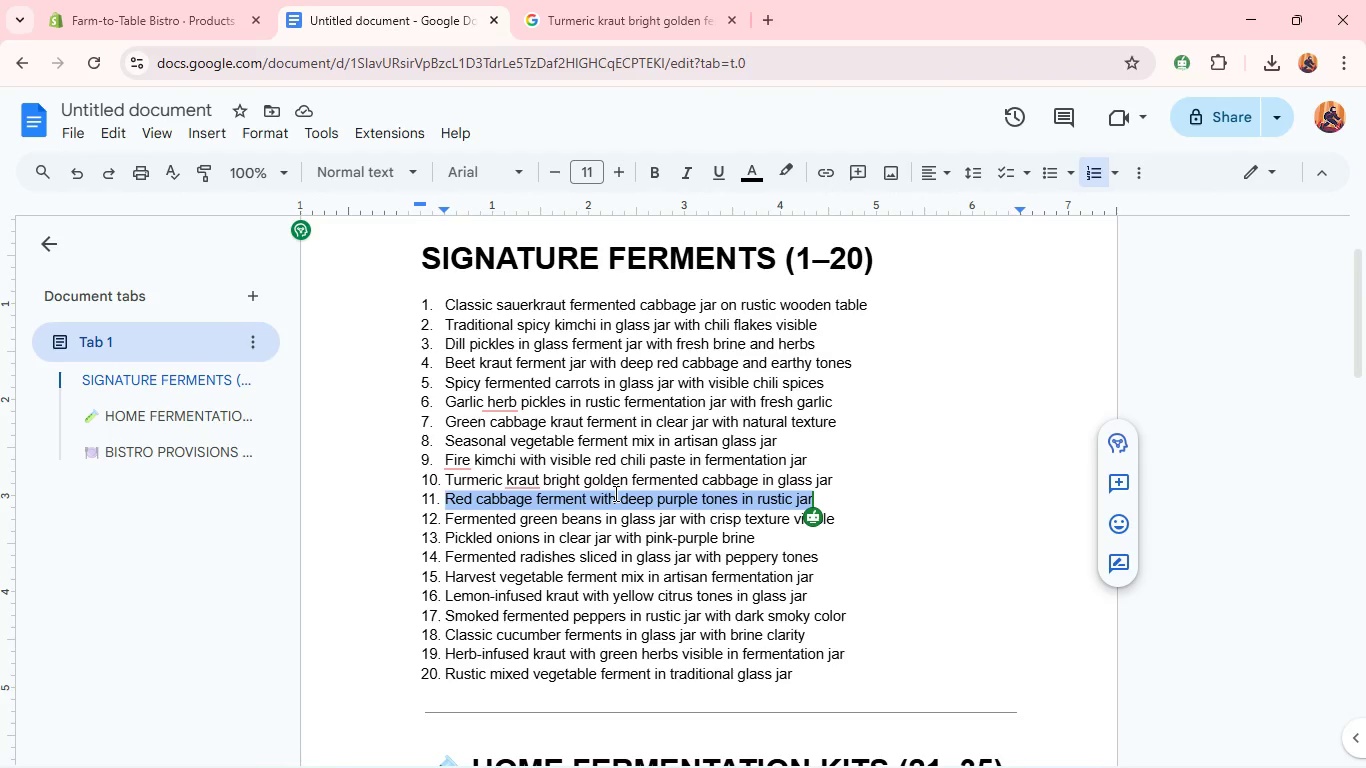 
key(Control+C)
 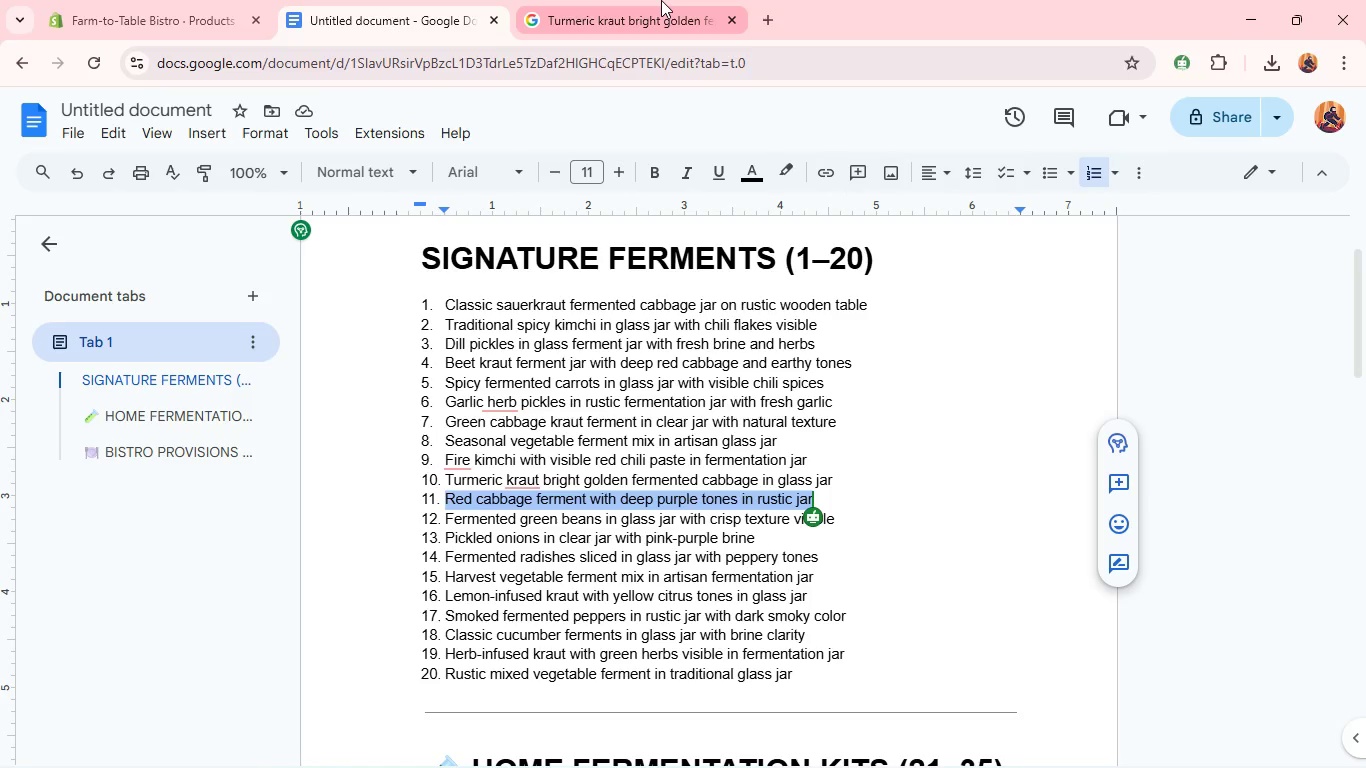 
left_click([661, 0])
 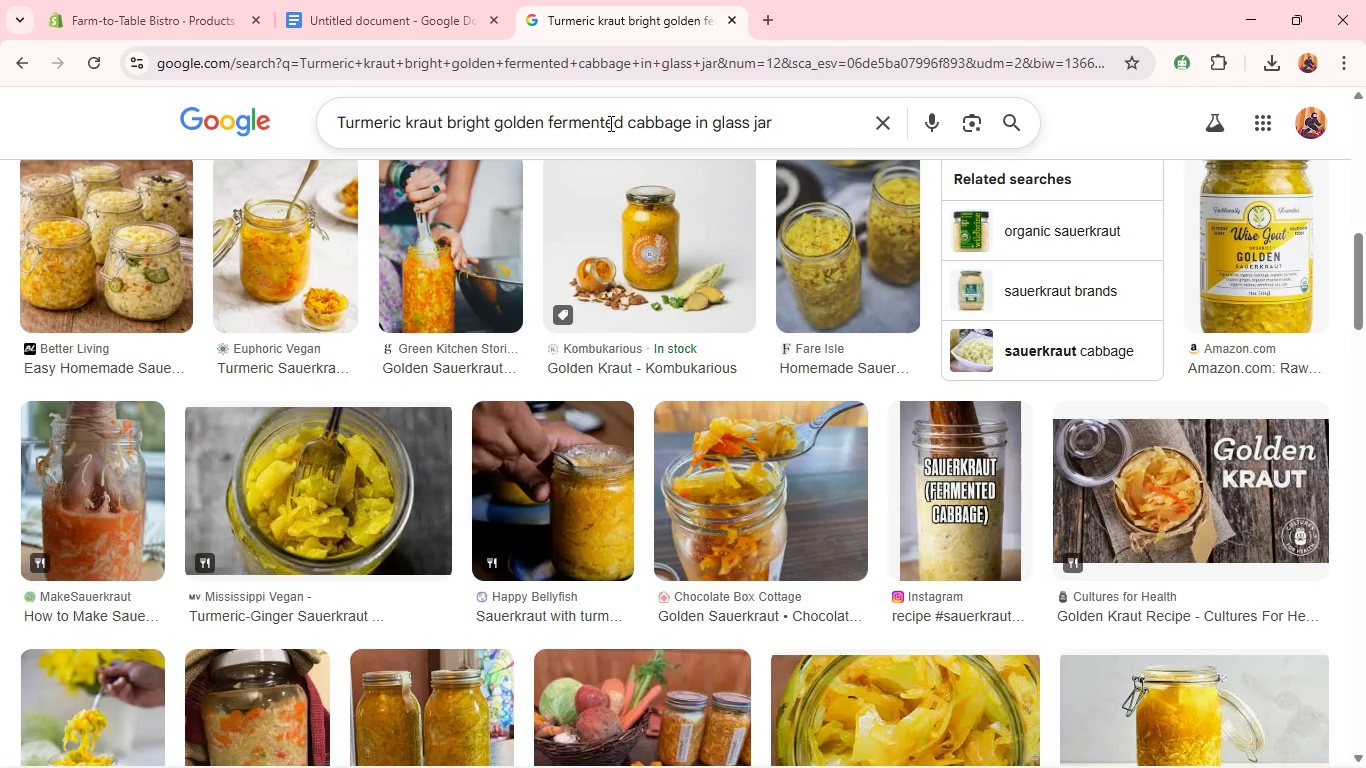 
left_click([609, 123])
 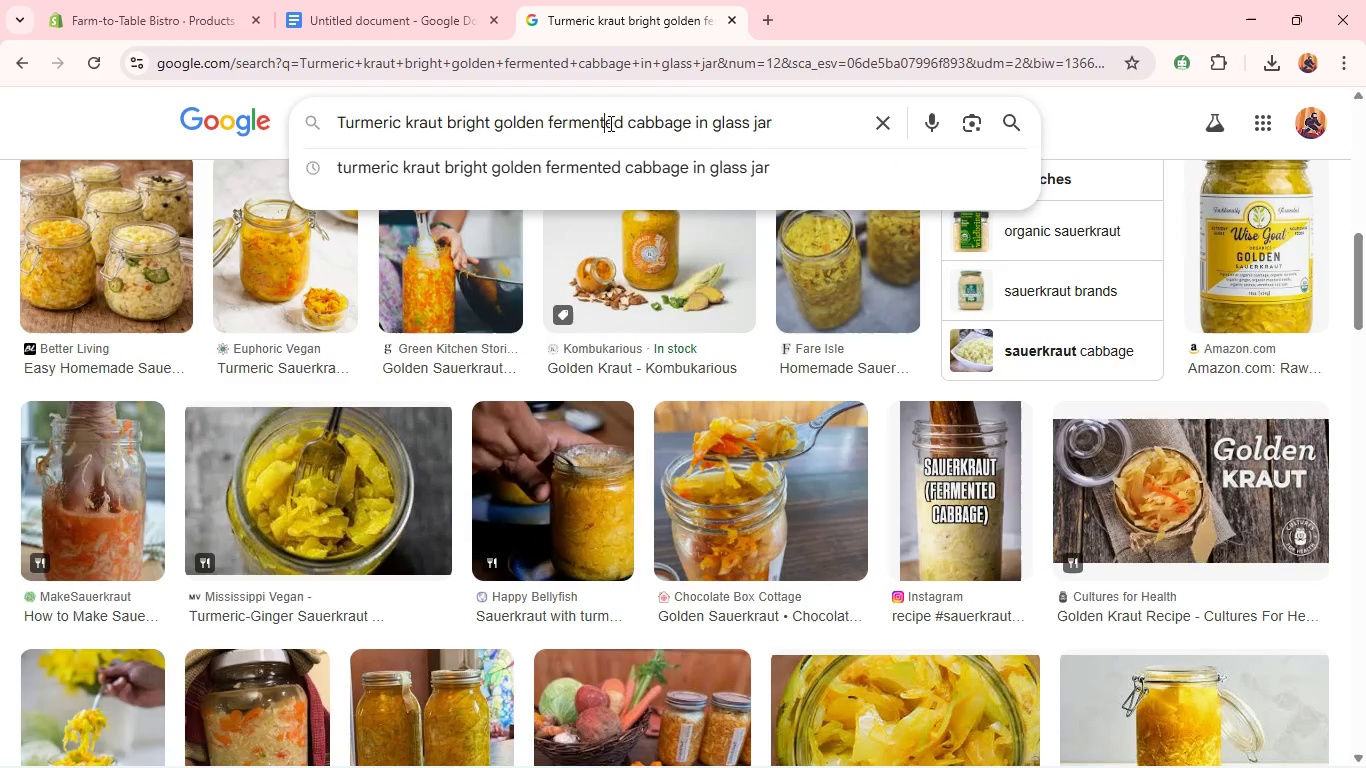 
key(Control+A)
 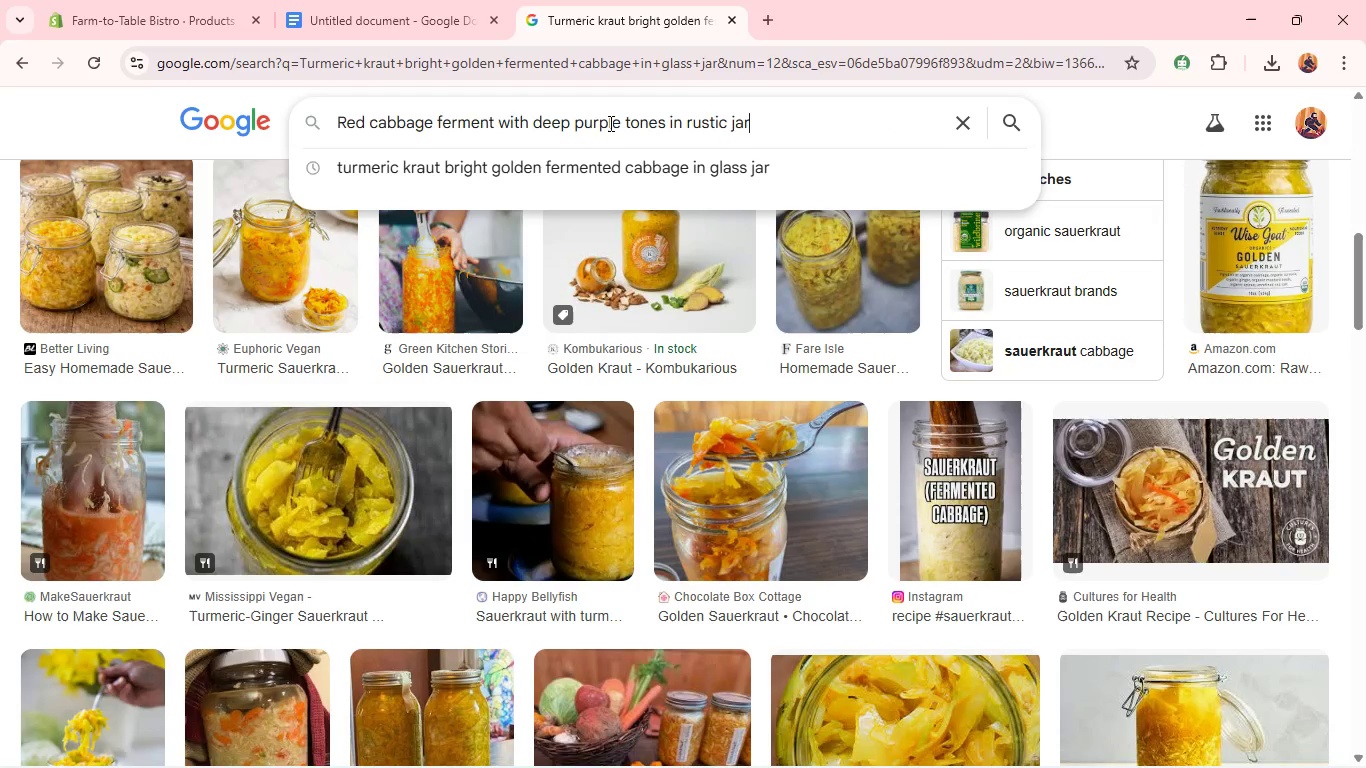 
key(Control+V)
 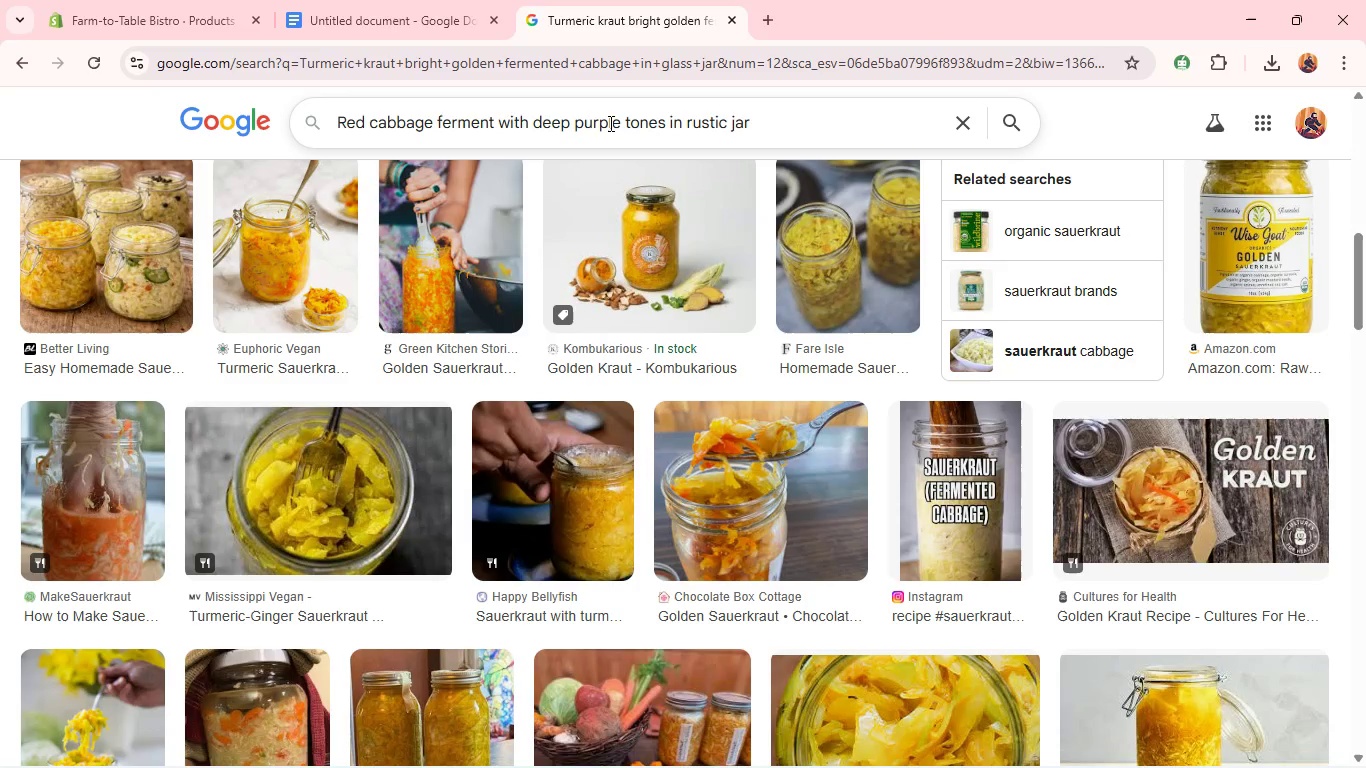 
key(Enter)
 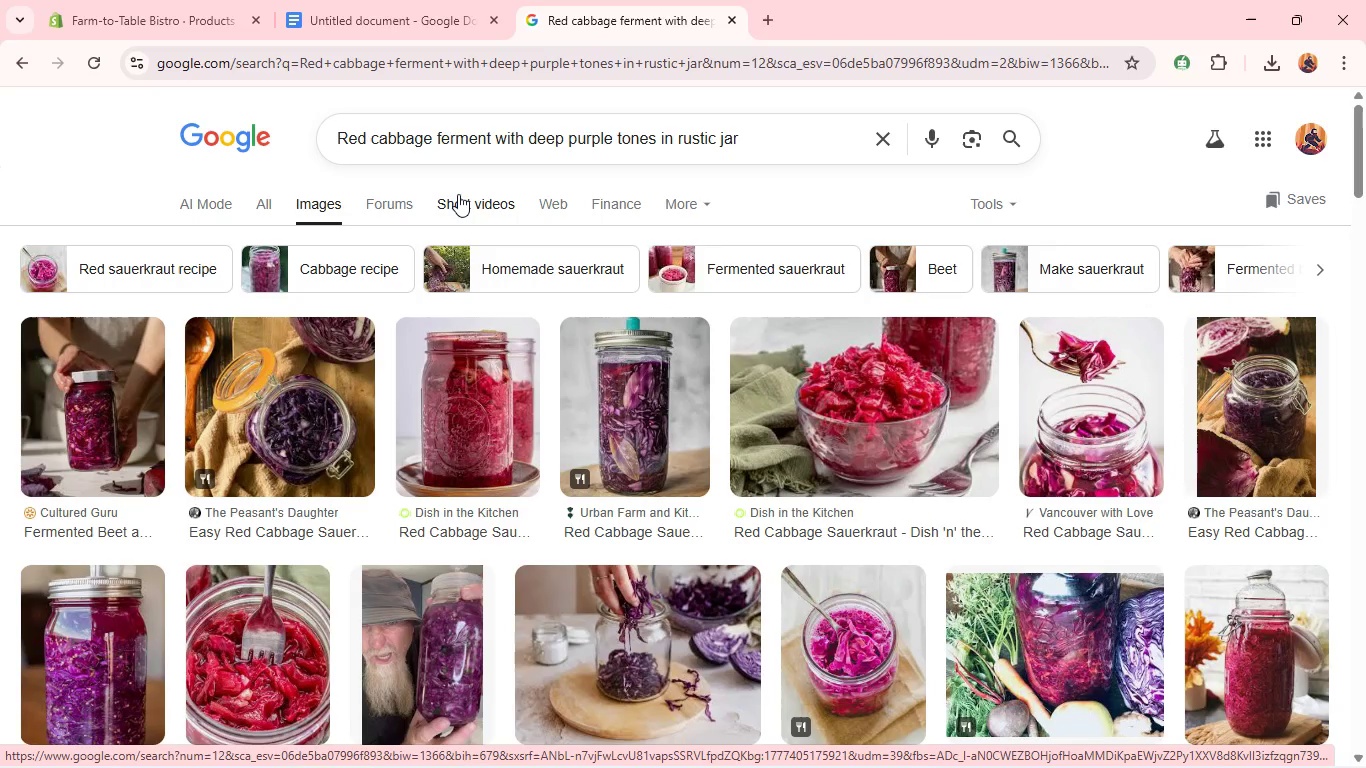 
wait(15.48)
 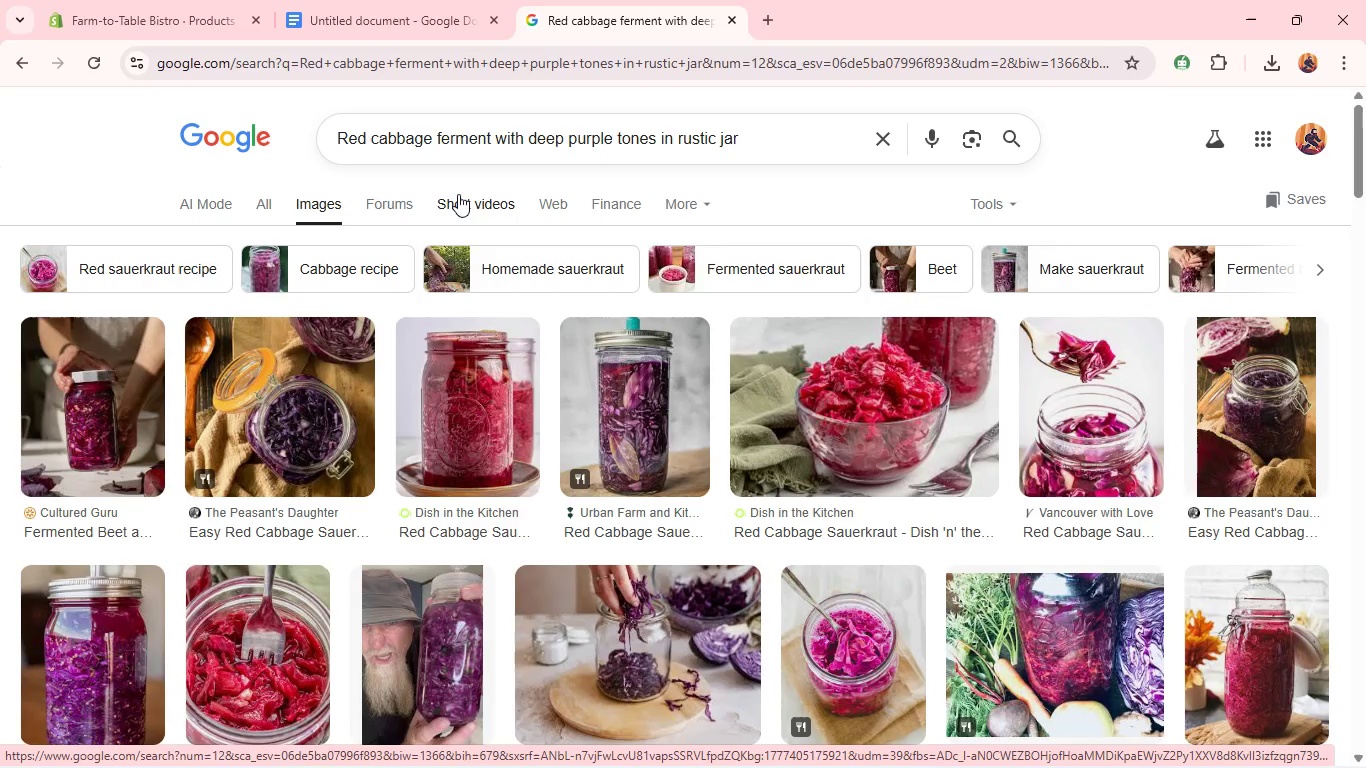 
right_click([610, 318])
 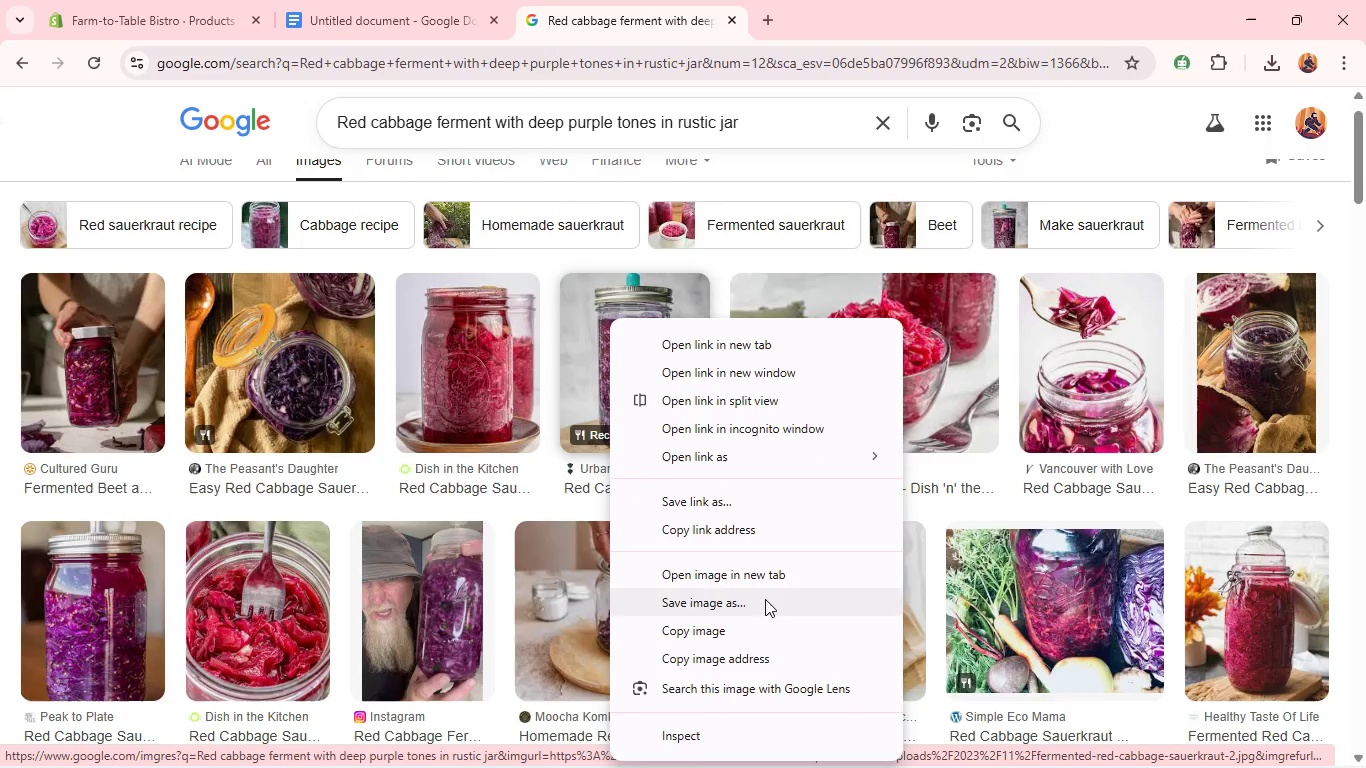 
left_click([765, 599])
 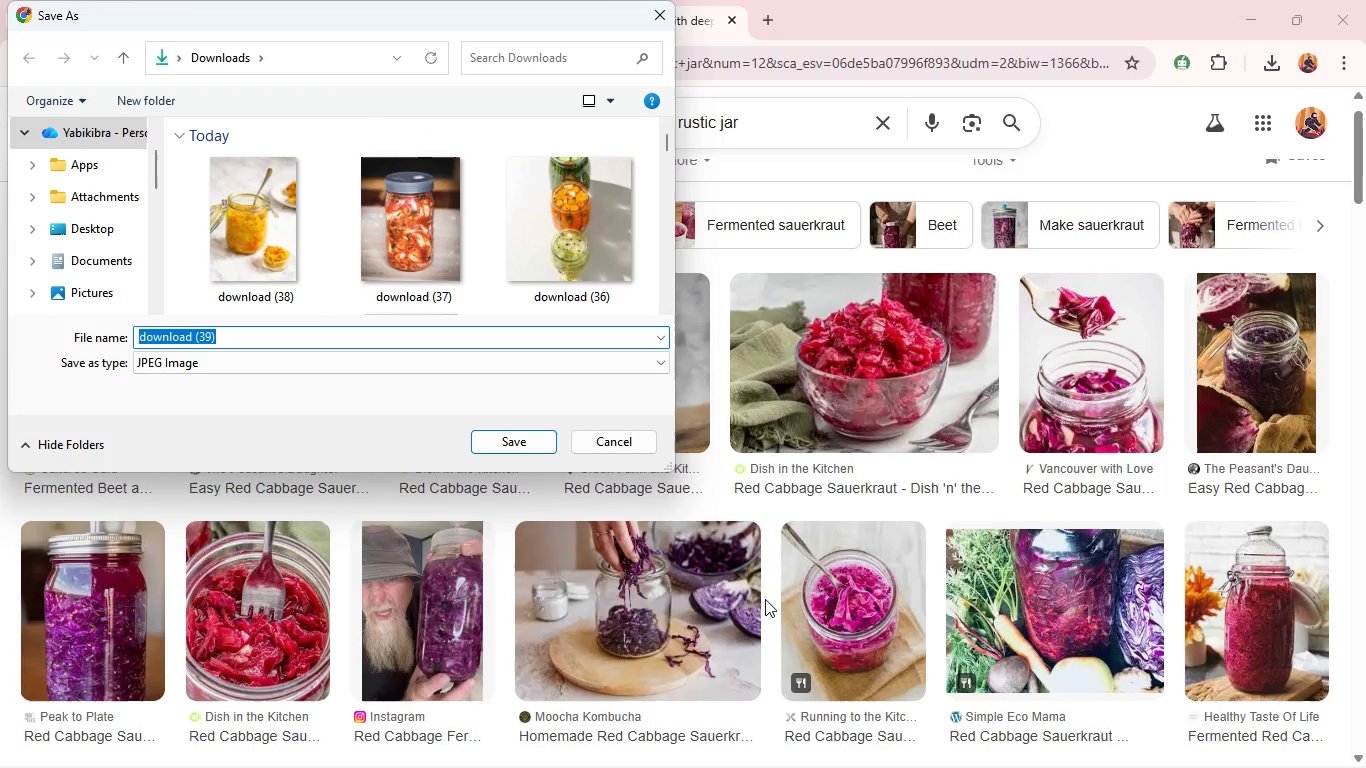 
key(Enter)
 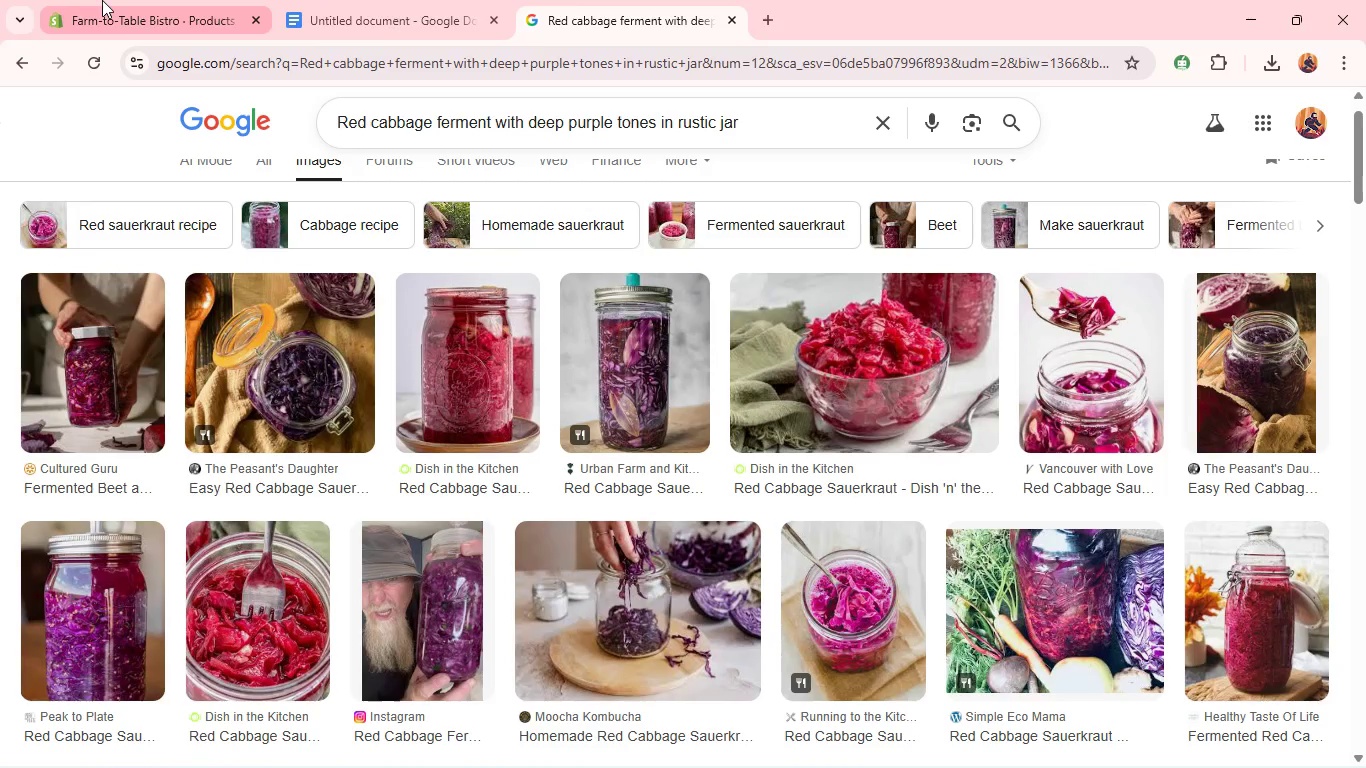 
left_click([102, 1])
 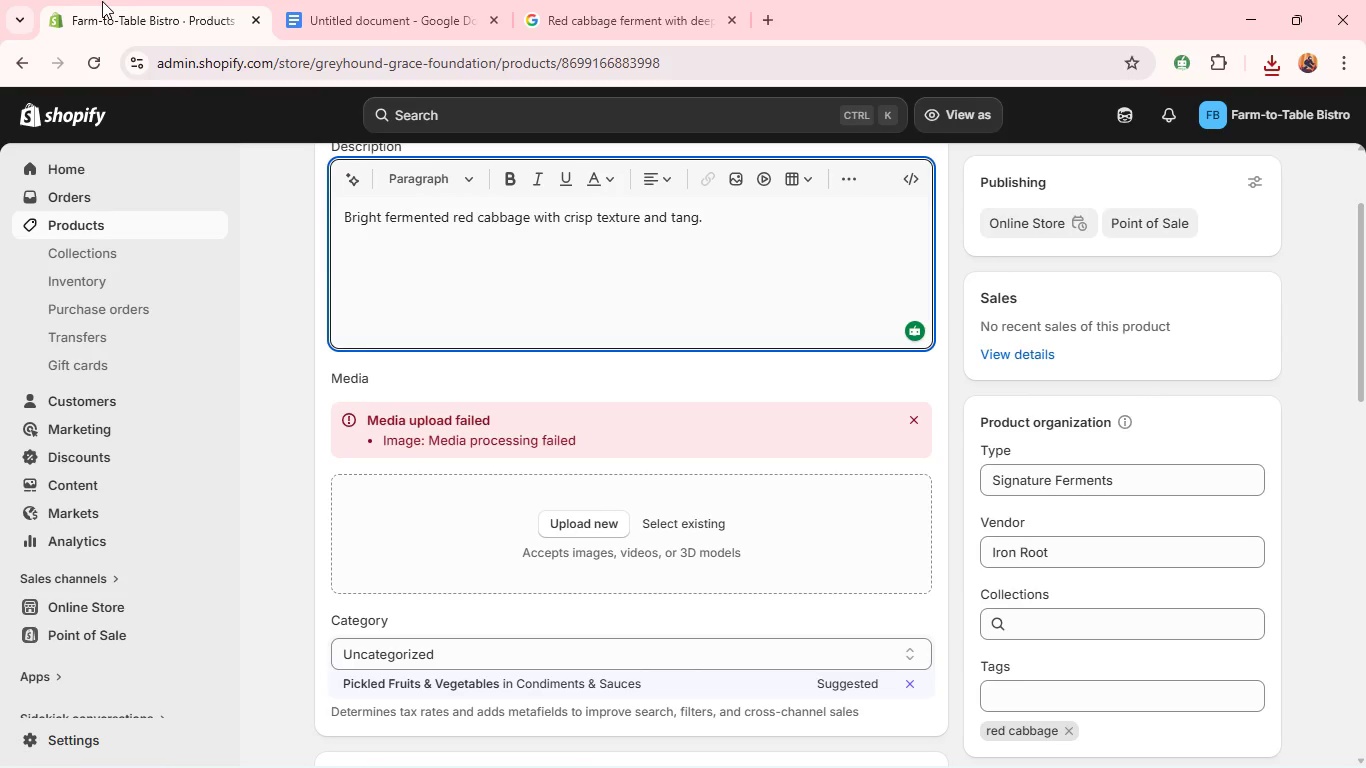 
wait(13.48)
 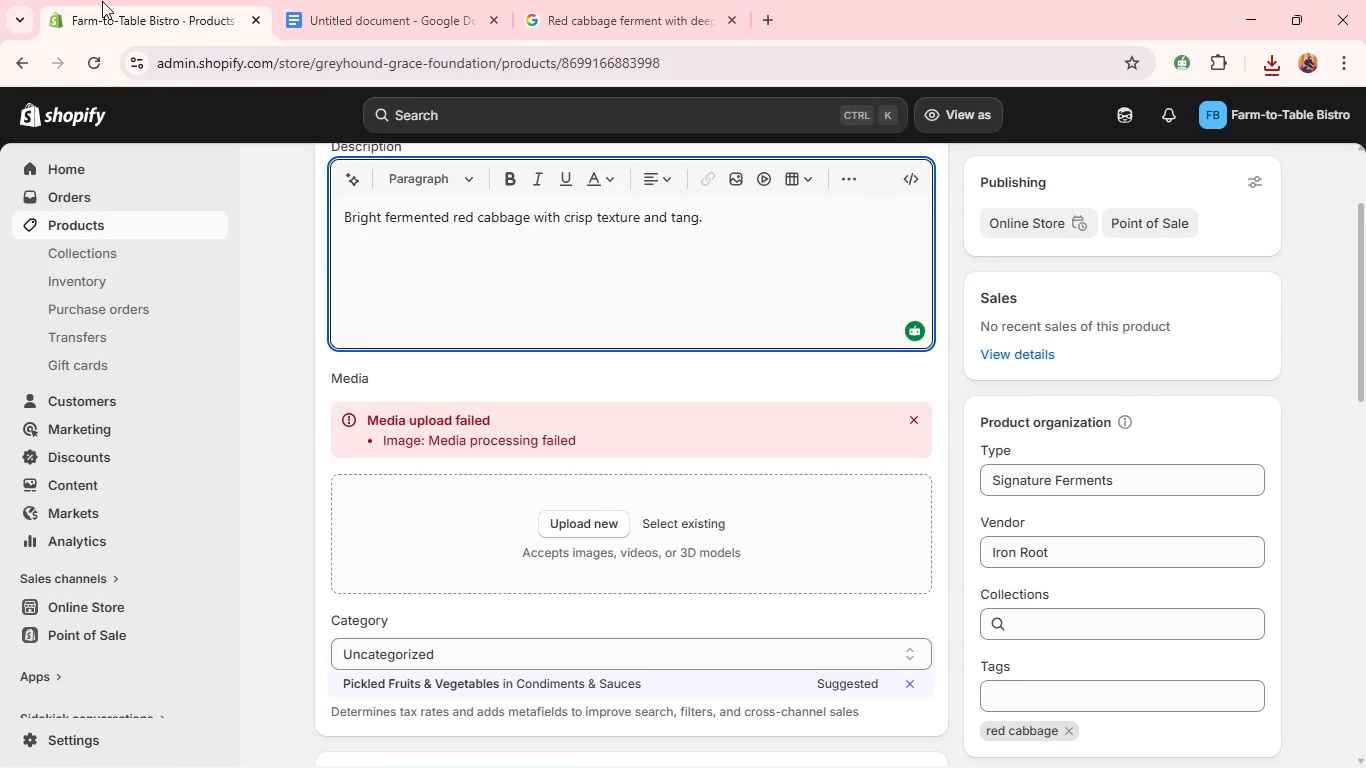 
left_click([583, 522])
 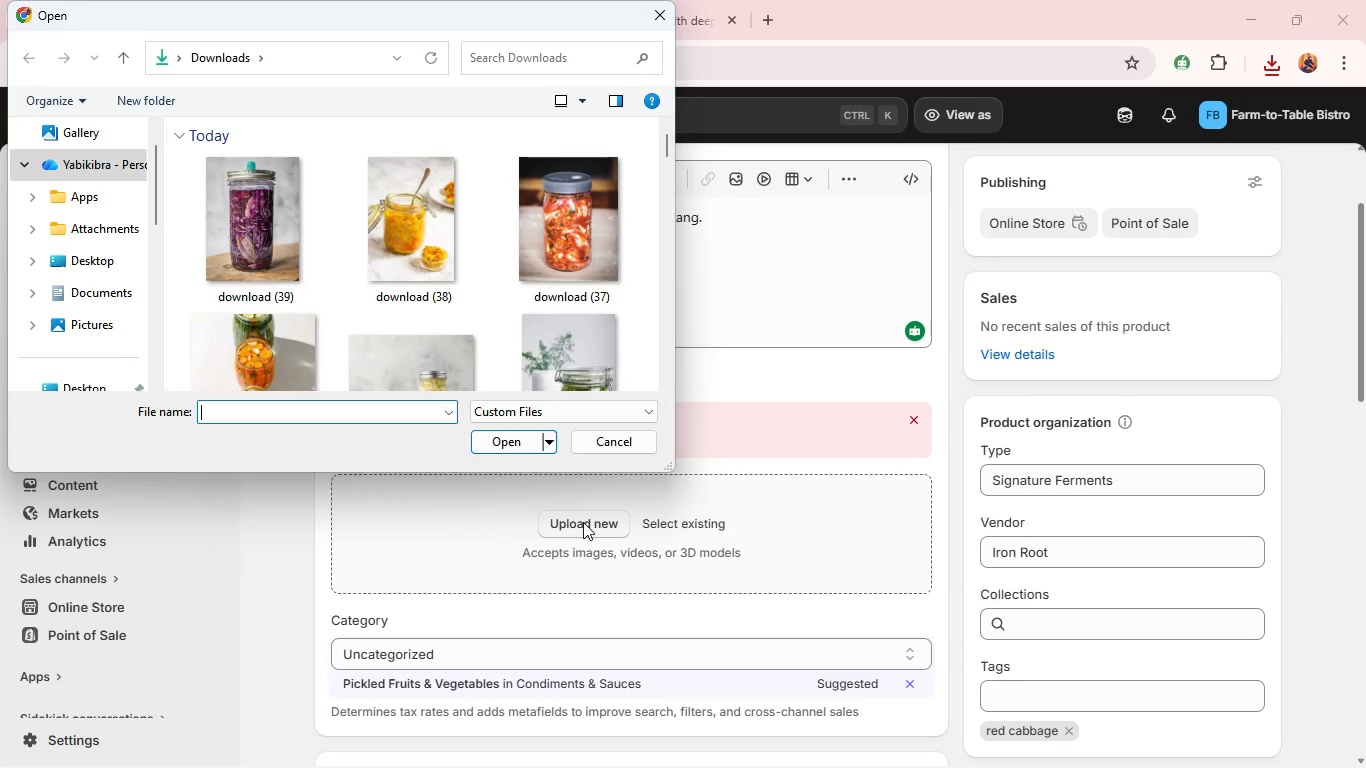 
wait(6.69)
 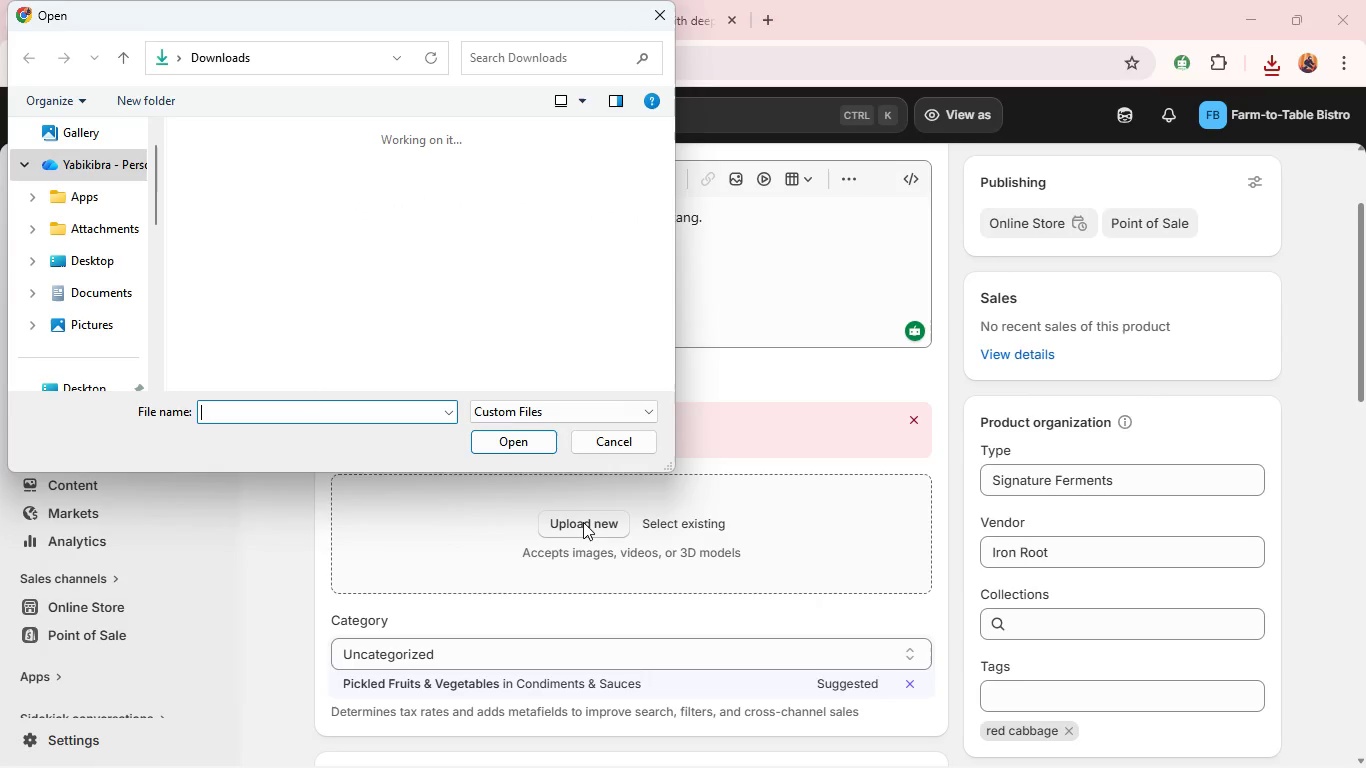 
left_click([236, 290])
 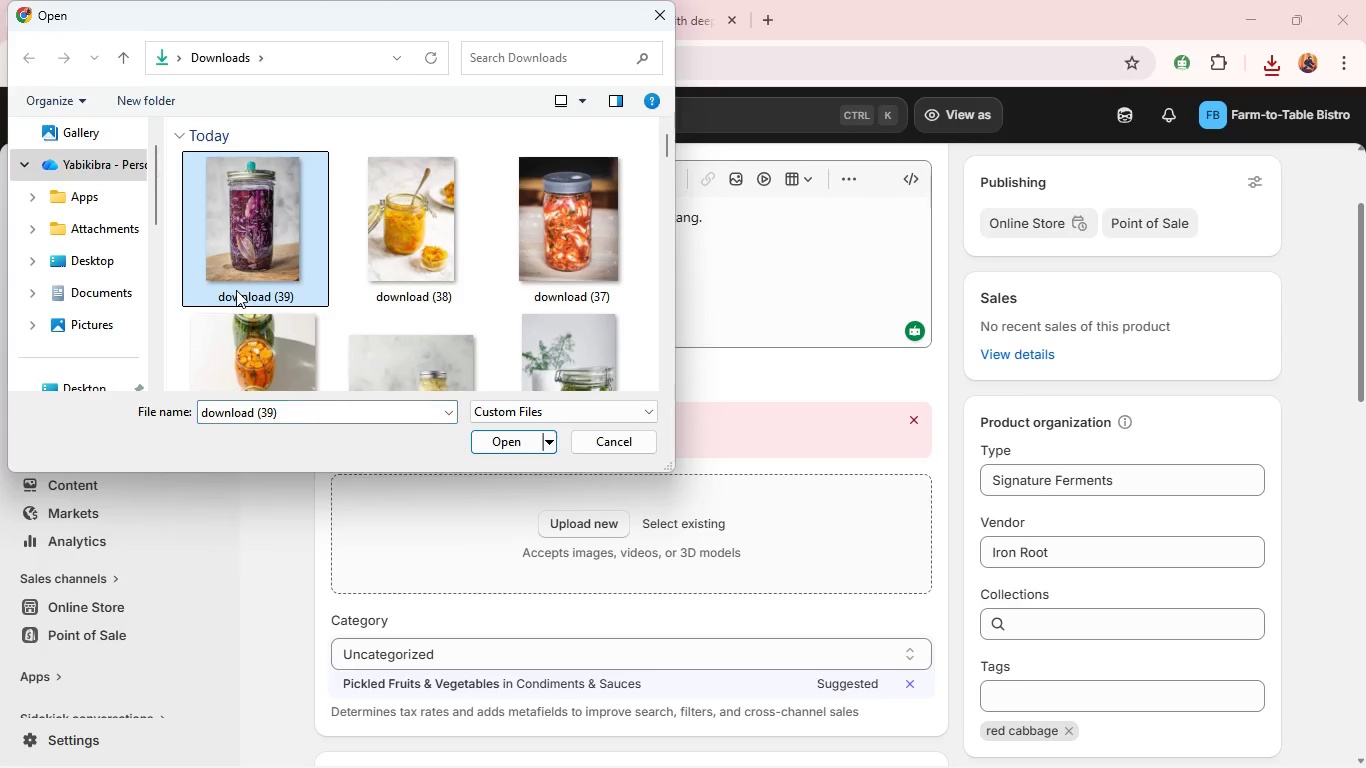 
key(Enter)
 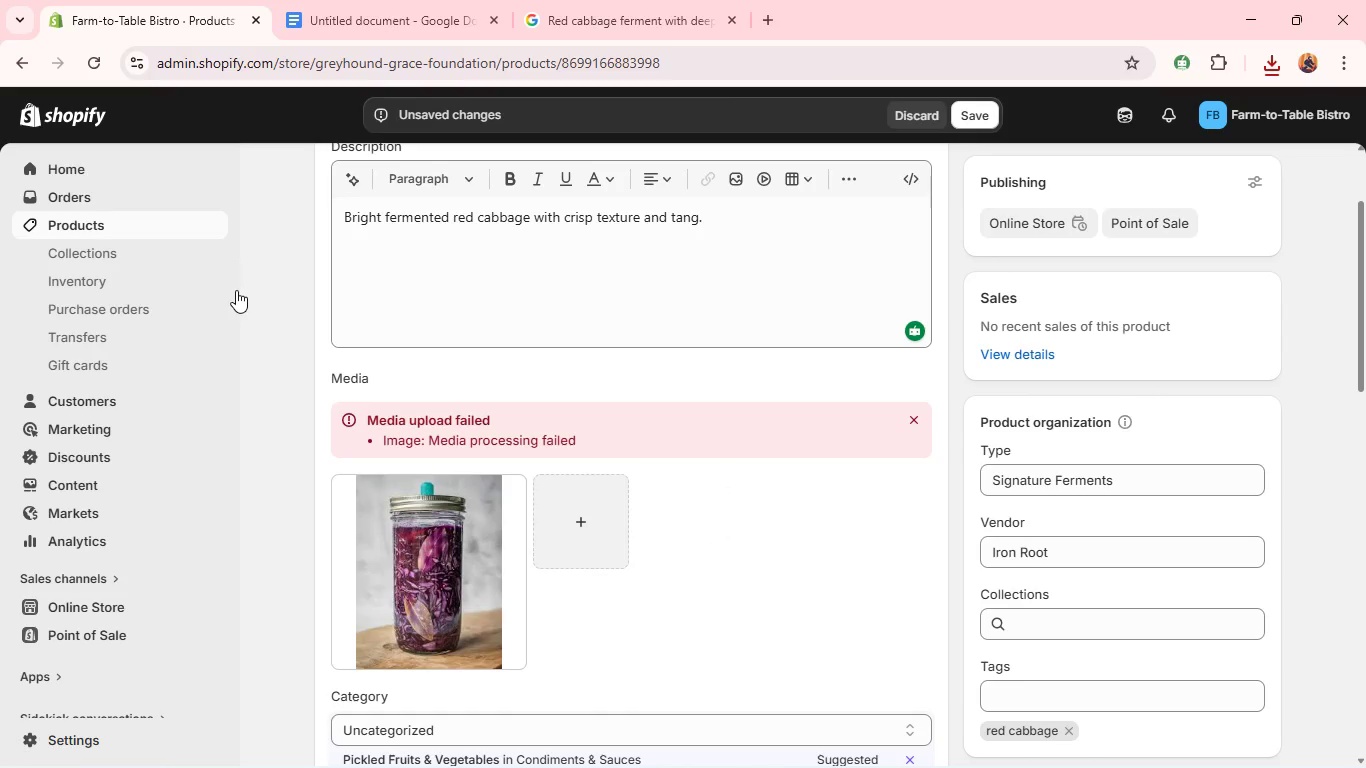 
wait(15.56)
 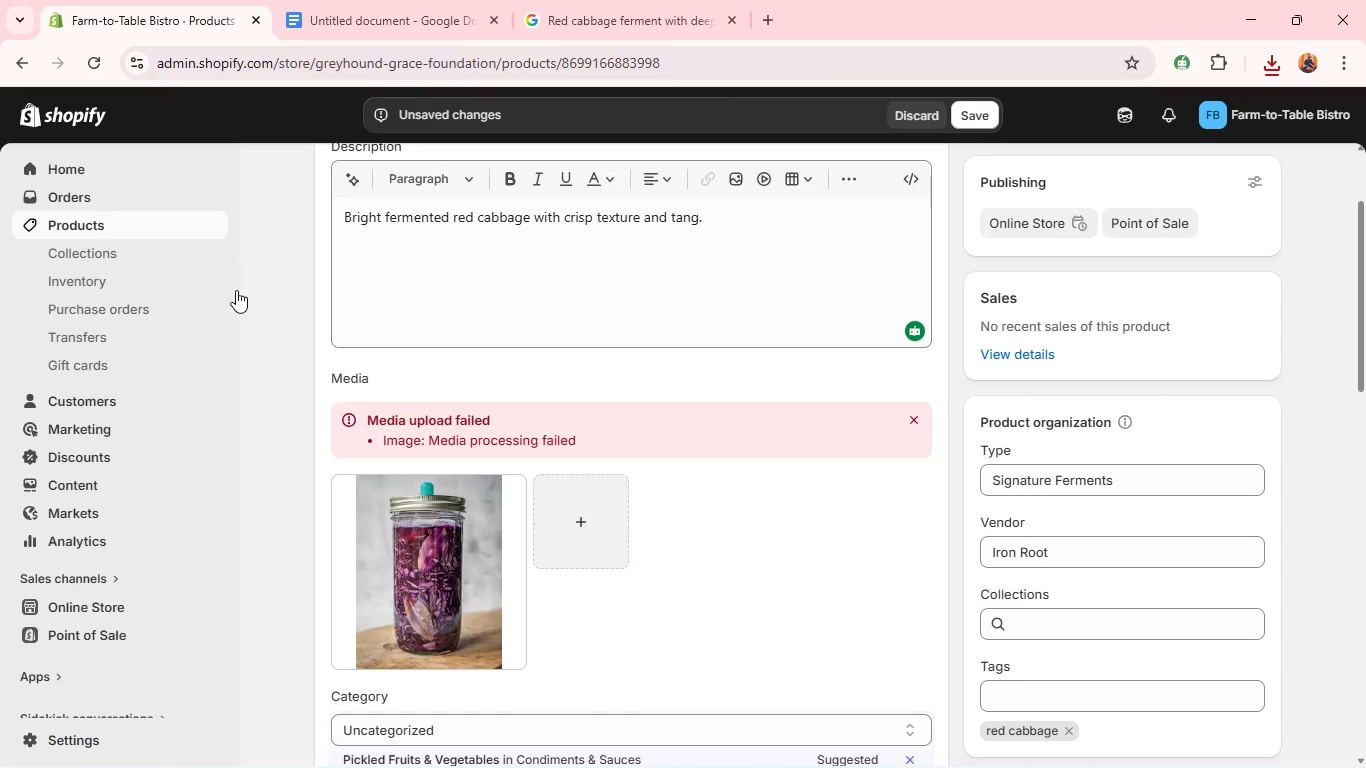 
left_click([416, 542])
 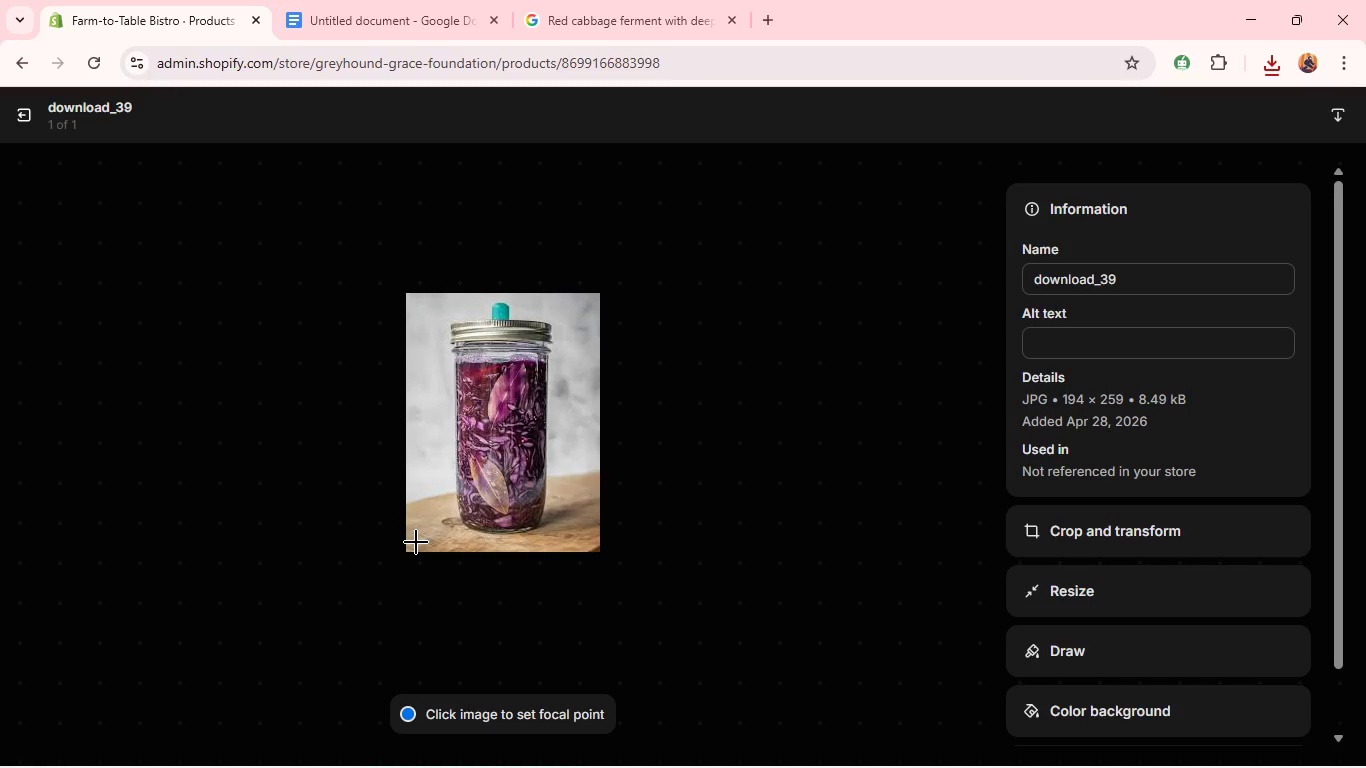 
wait(12.5)
 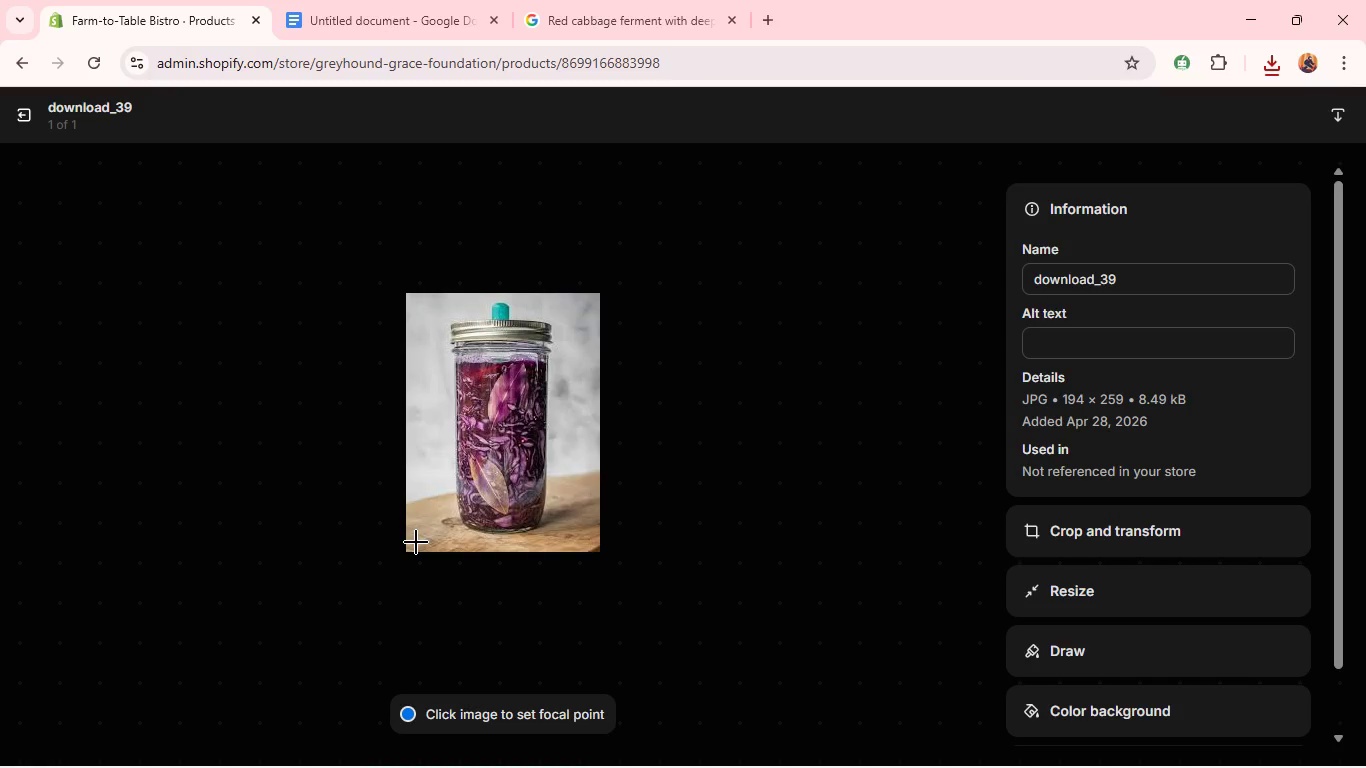 
left_click([1050, 342])
 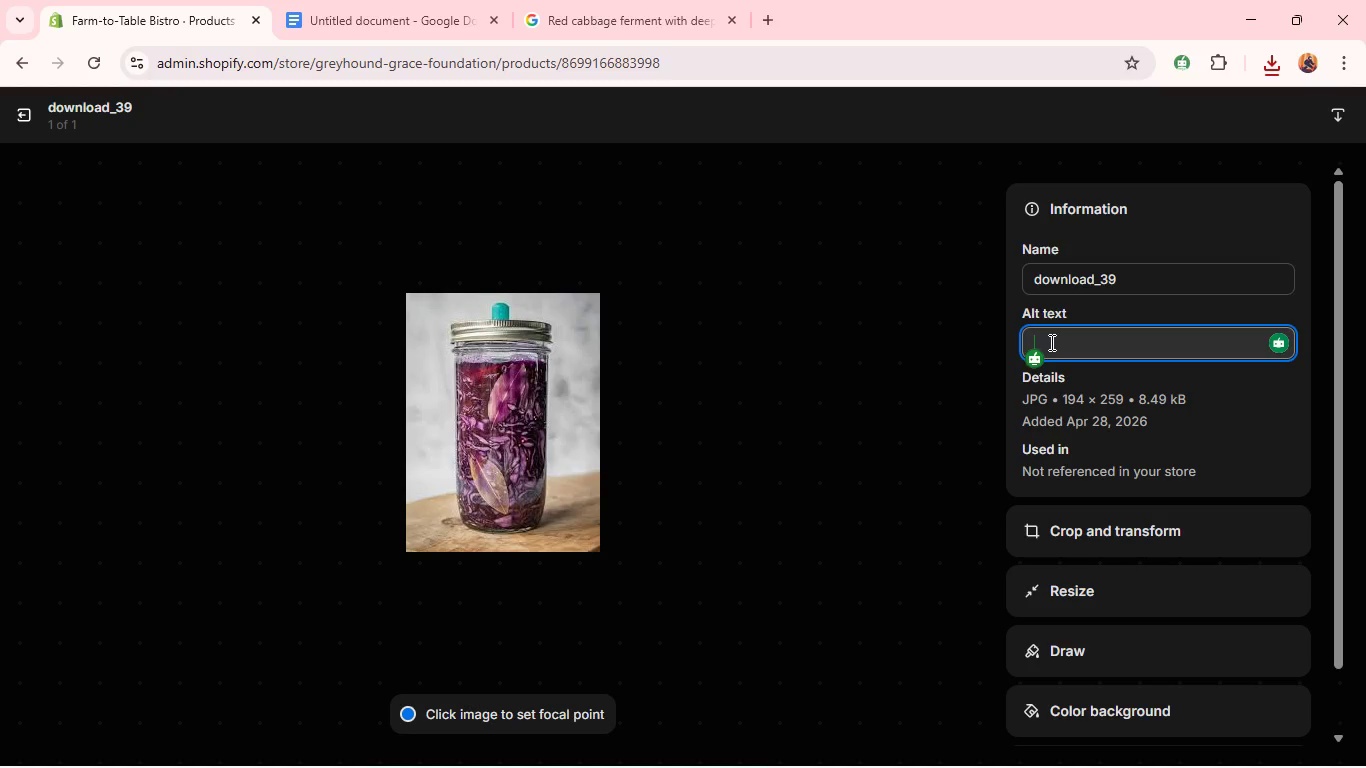 
type(Red cabbage )
 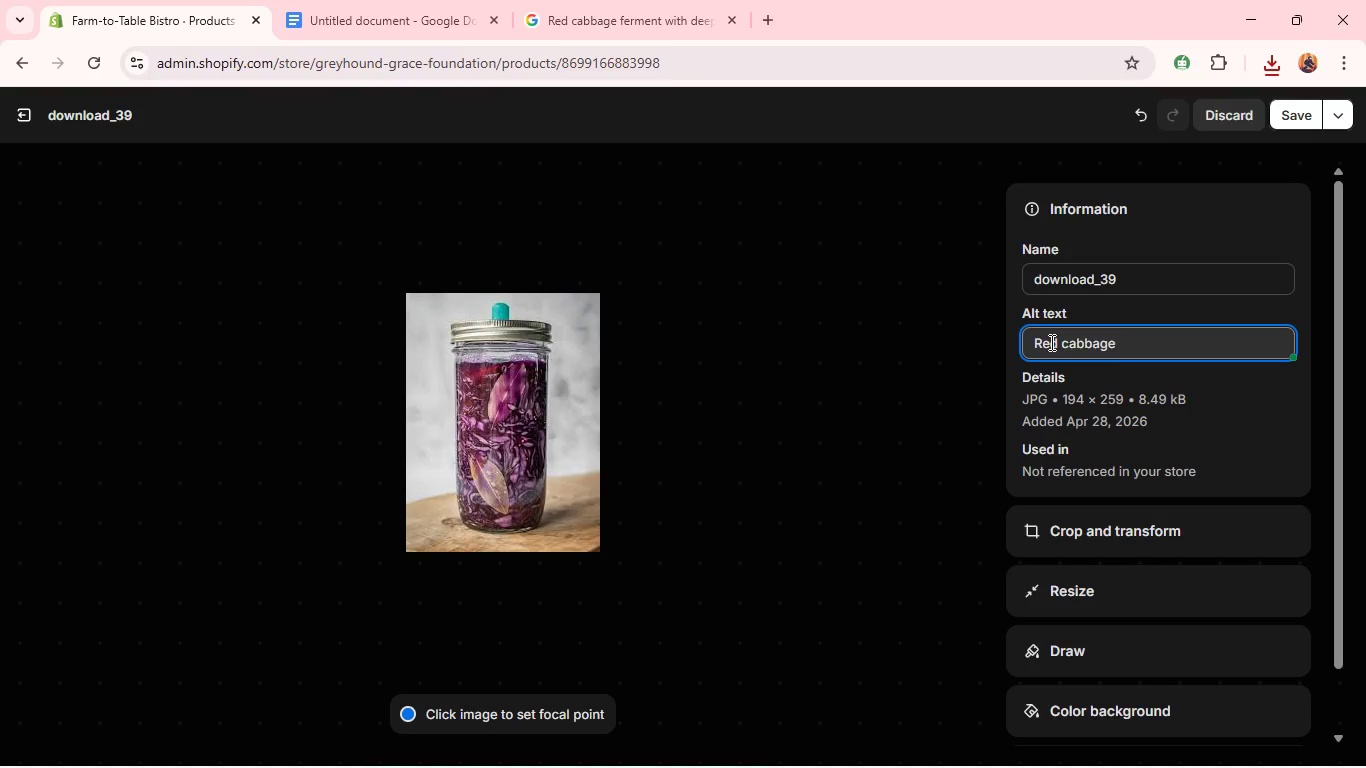 
wait(6.98)
 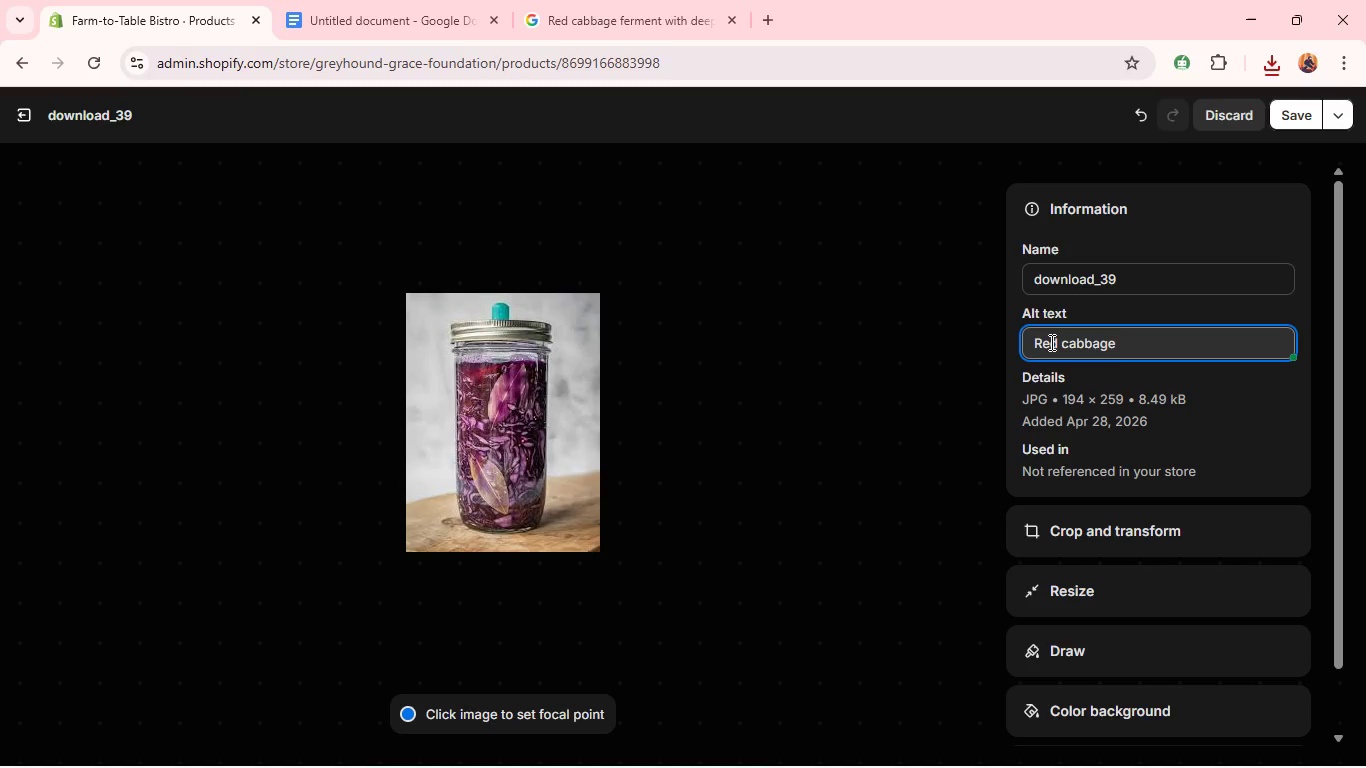 
type(ferment with deep purple tones in rustic jar )
 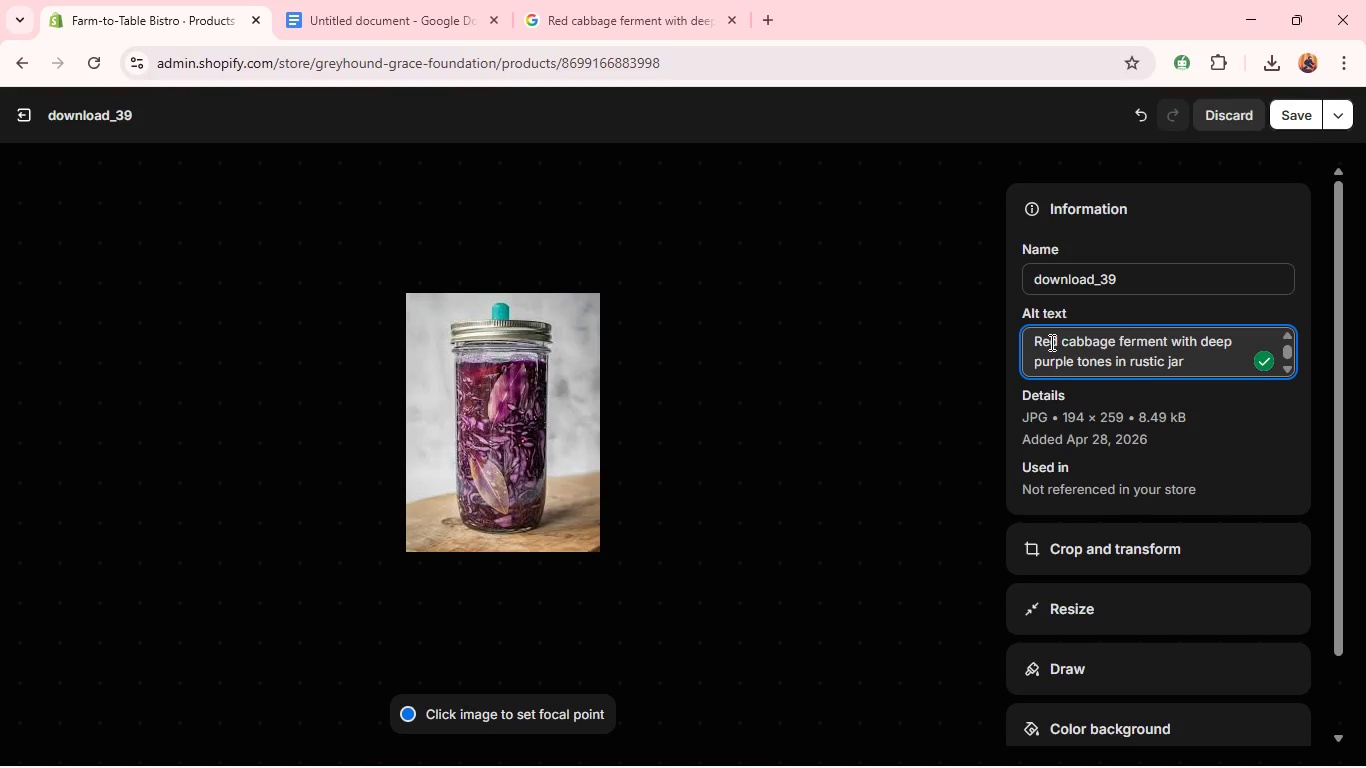 
wait(9.95)
 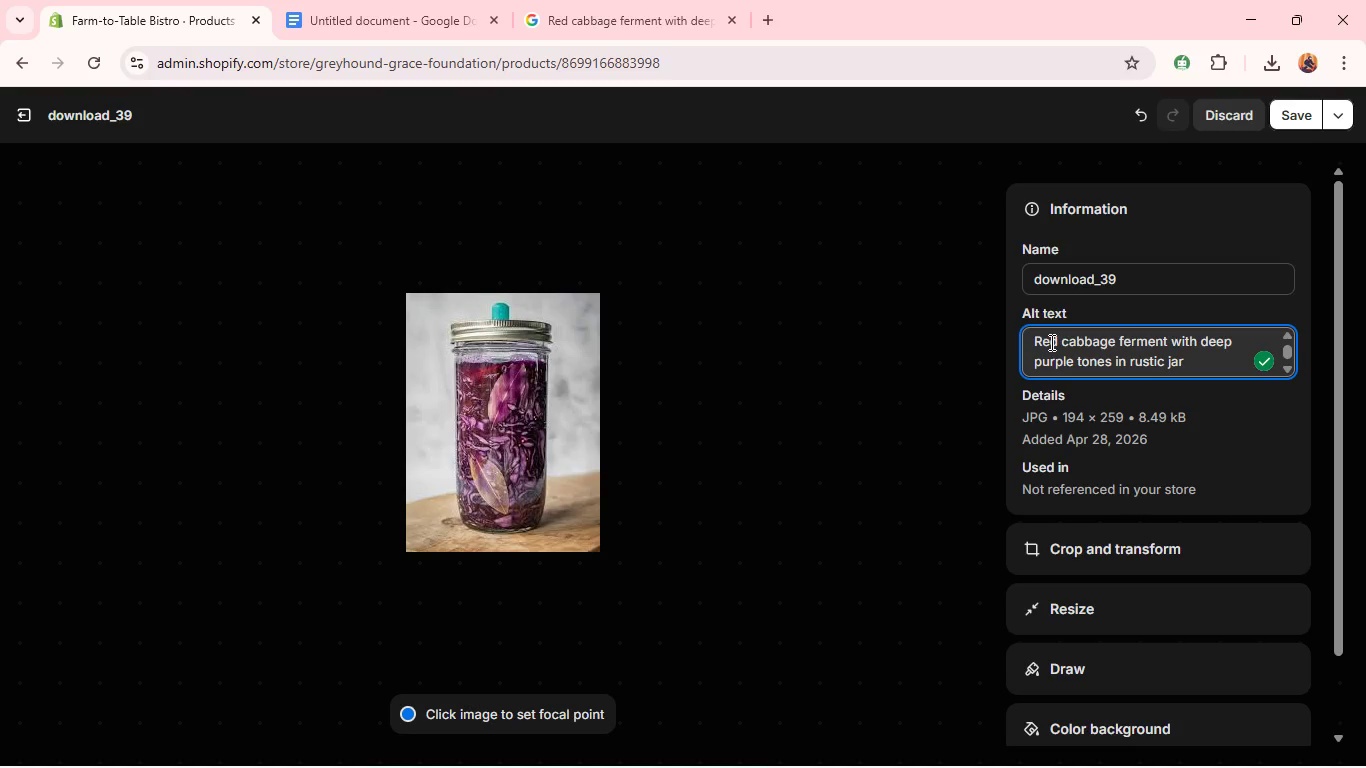 
left_click([1132, 548])
 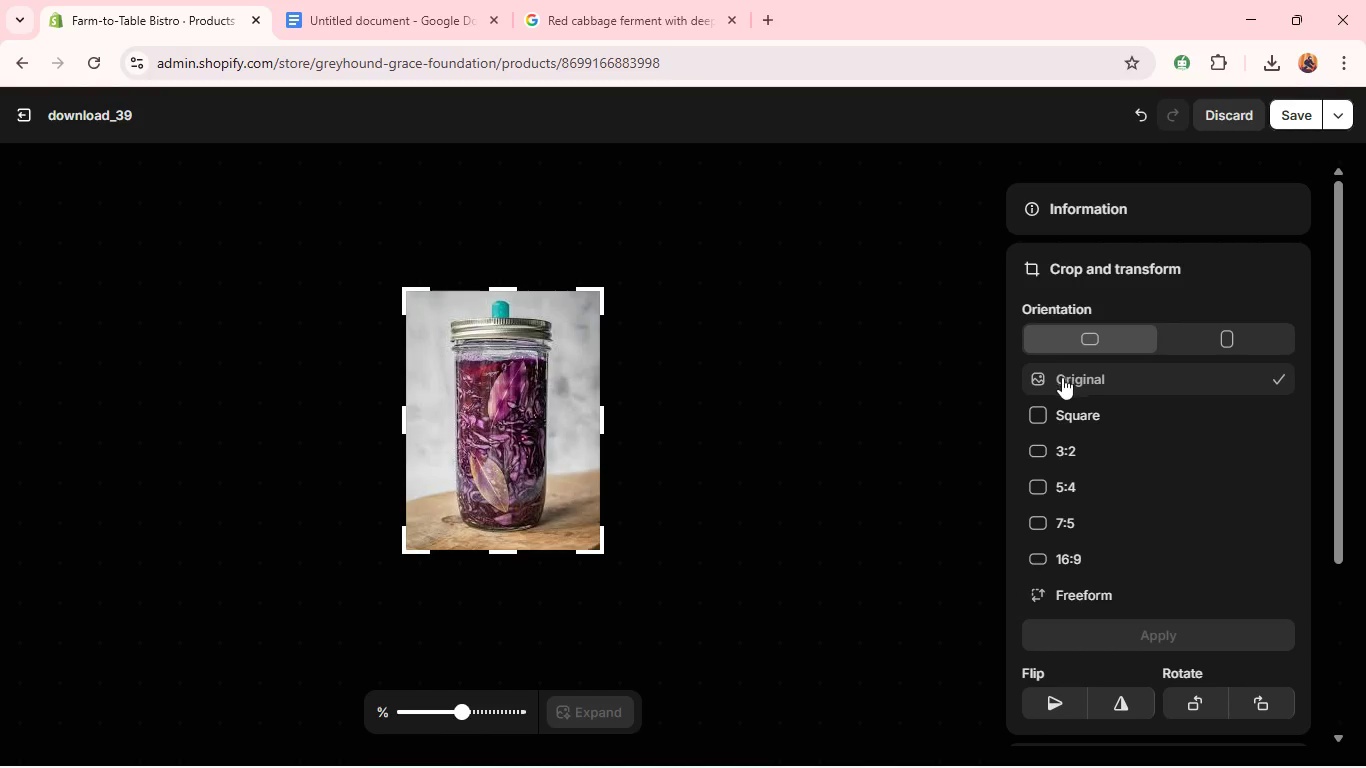 
left_click([1062, 403])
 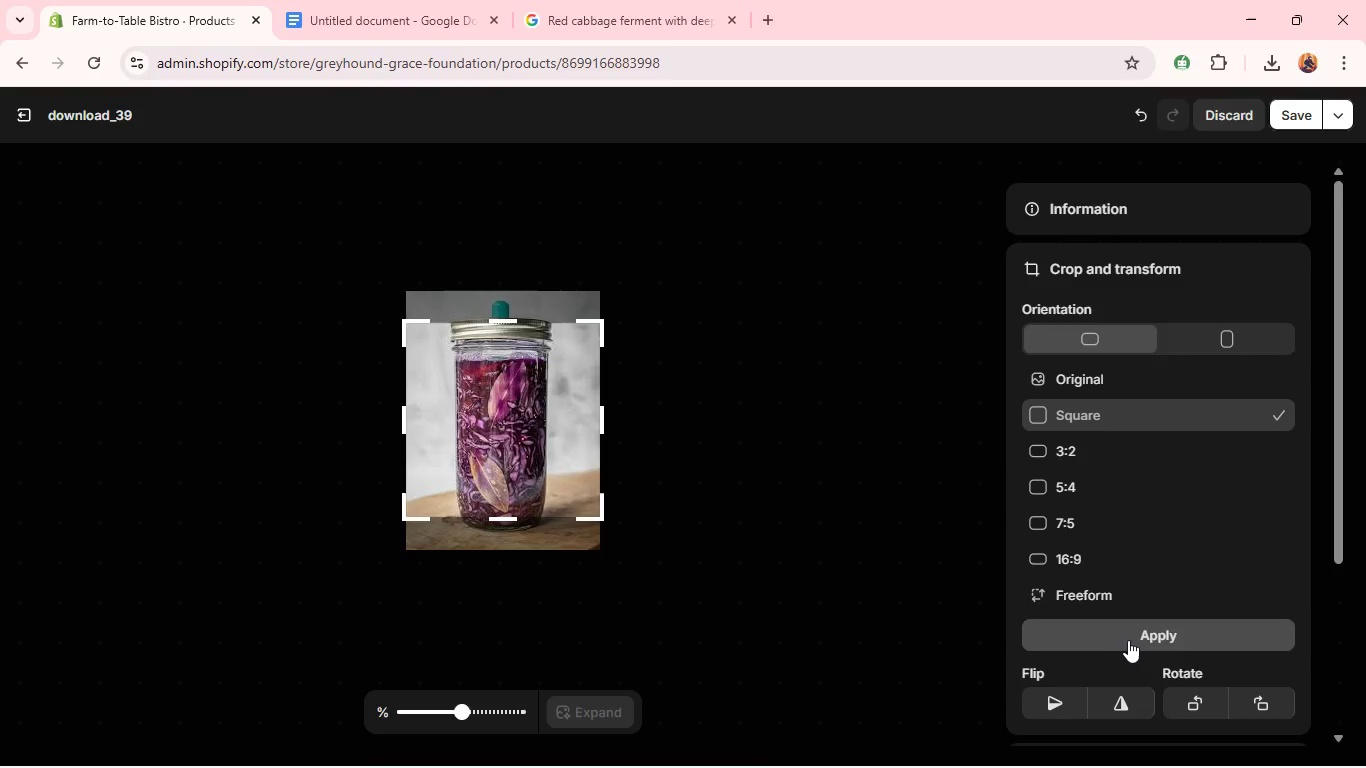 
left_click([1131, 640])
 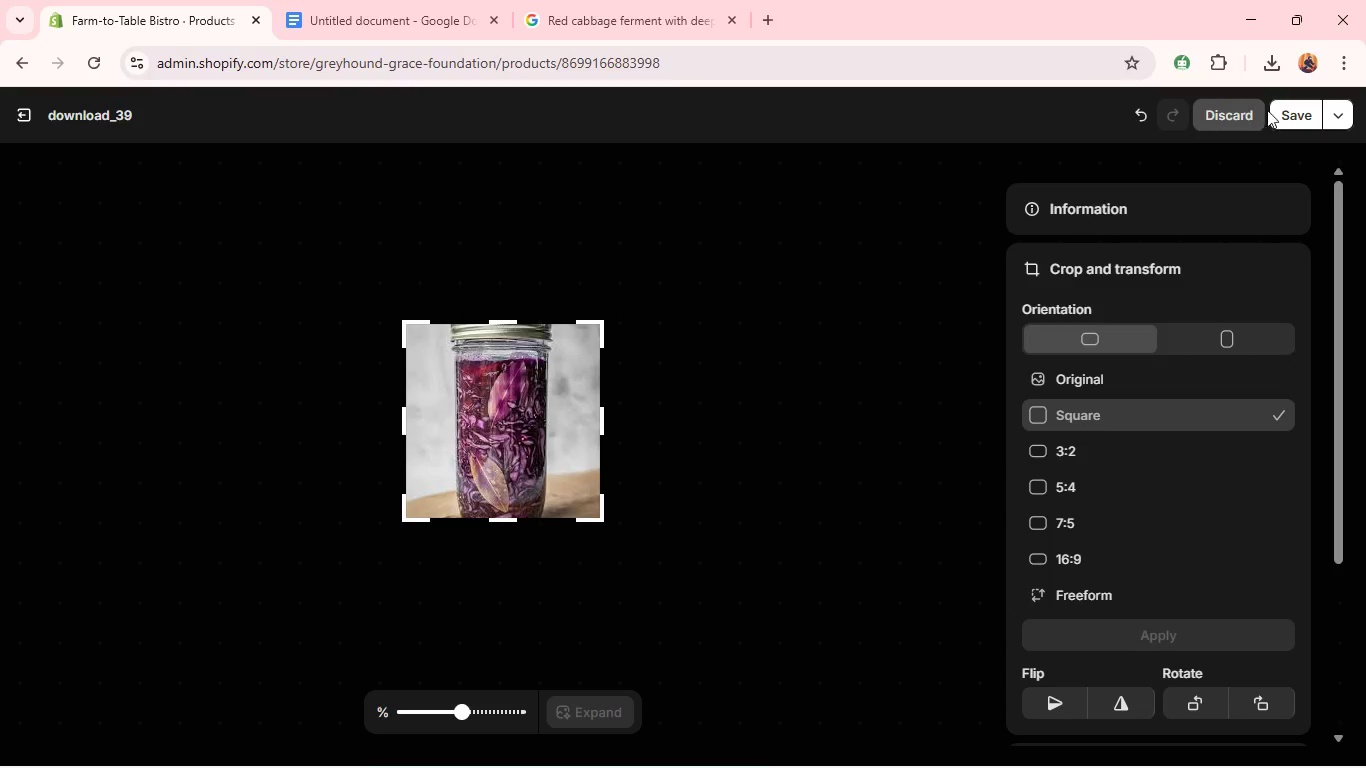 
left_click([1287, 109])
 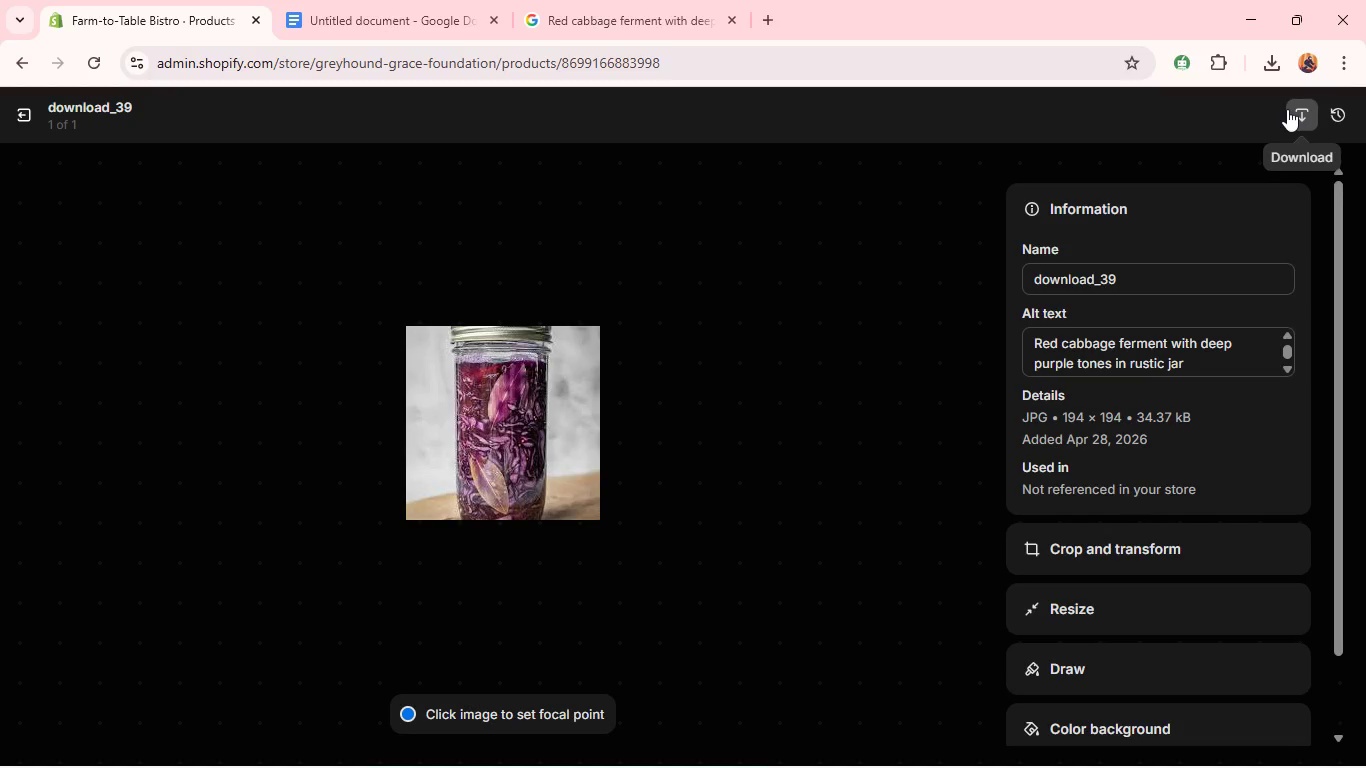 
wait(18.2)
 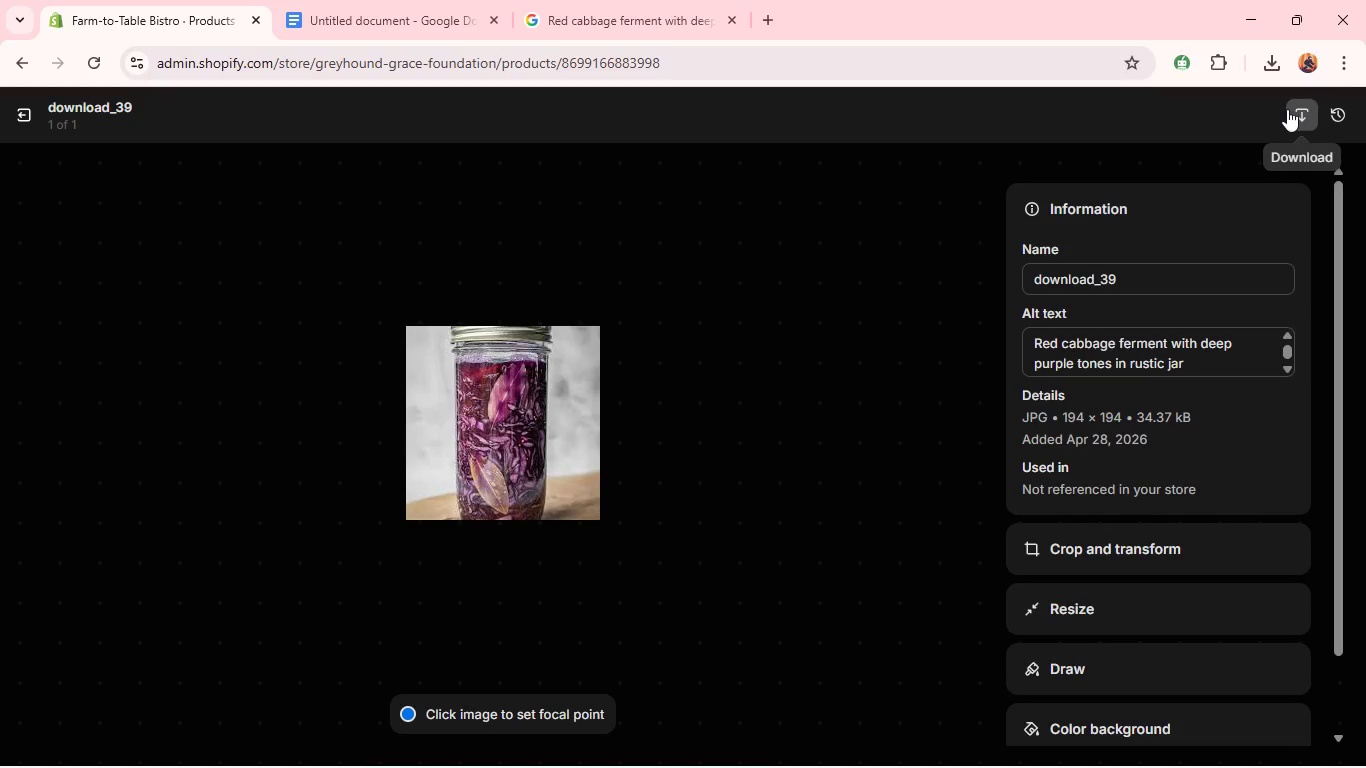 
left_click([32, 109])
 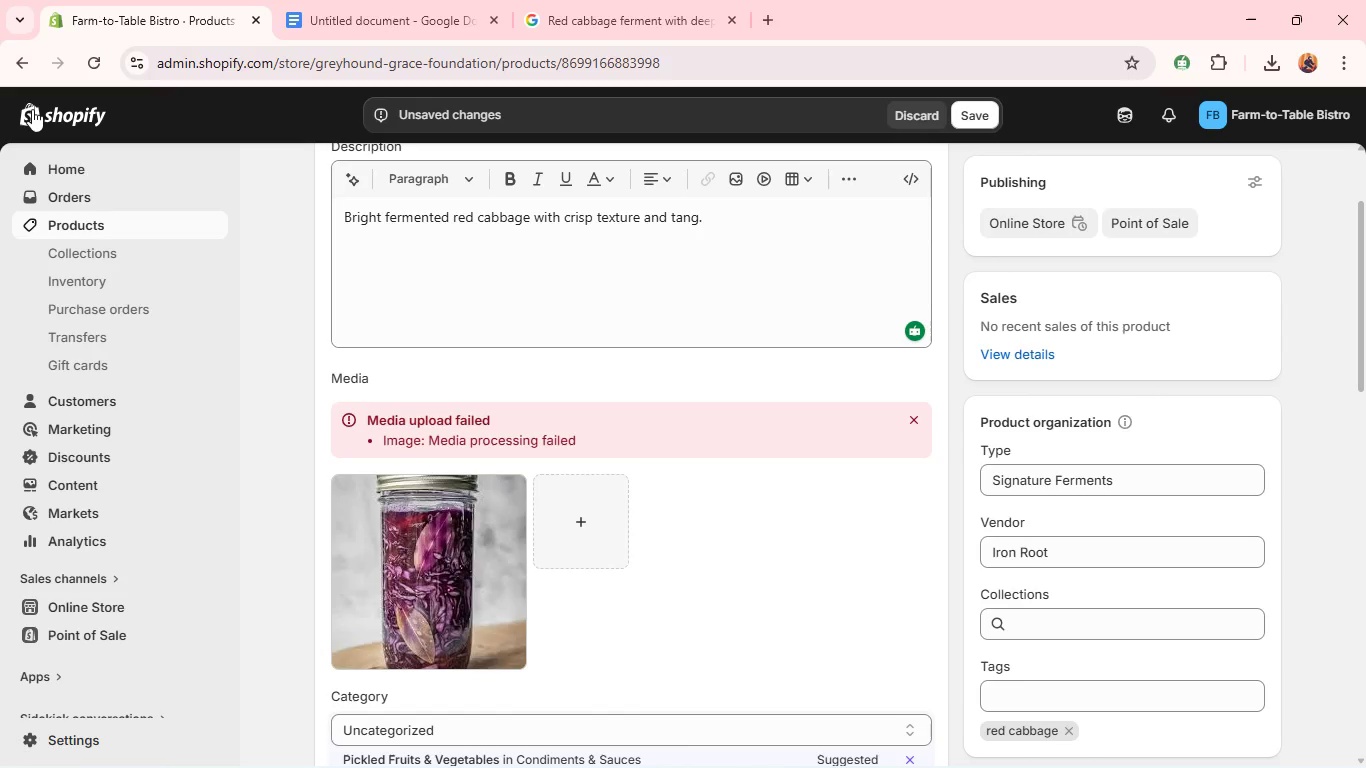 
wait(9.28)
 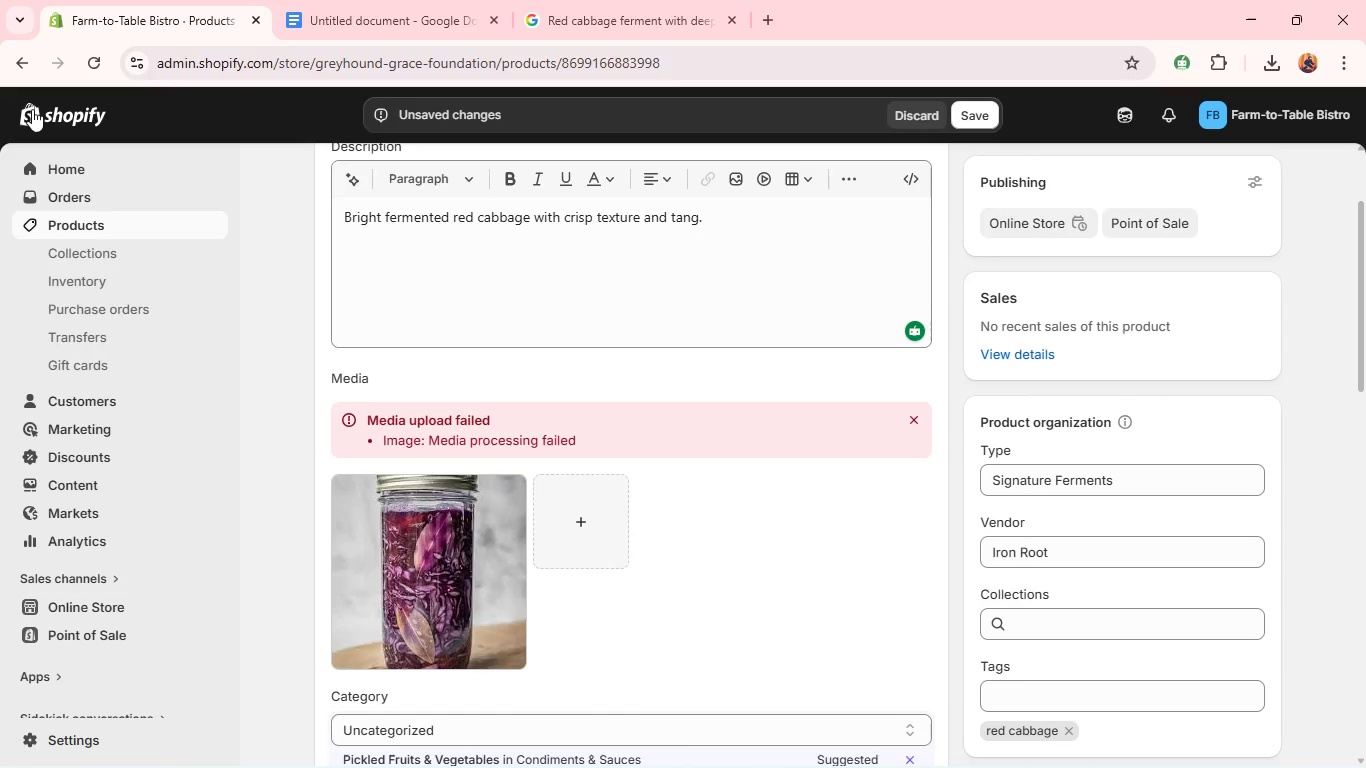 
left_click([955, 110])
 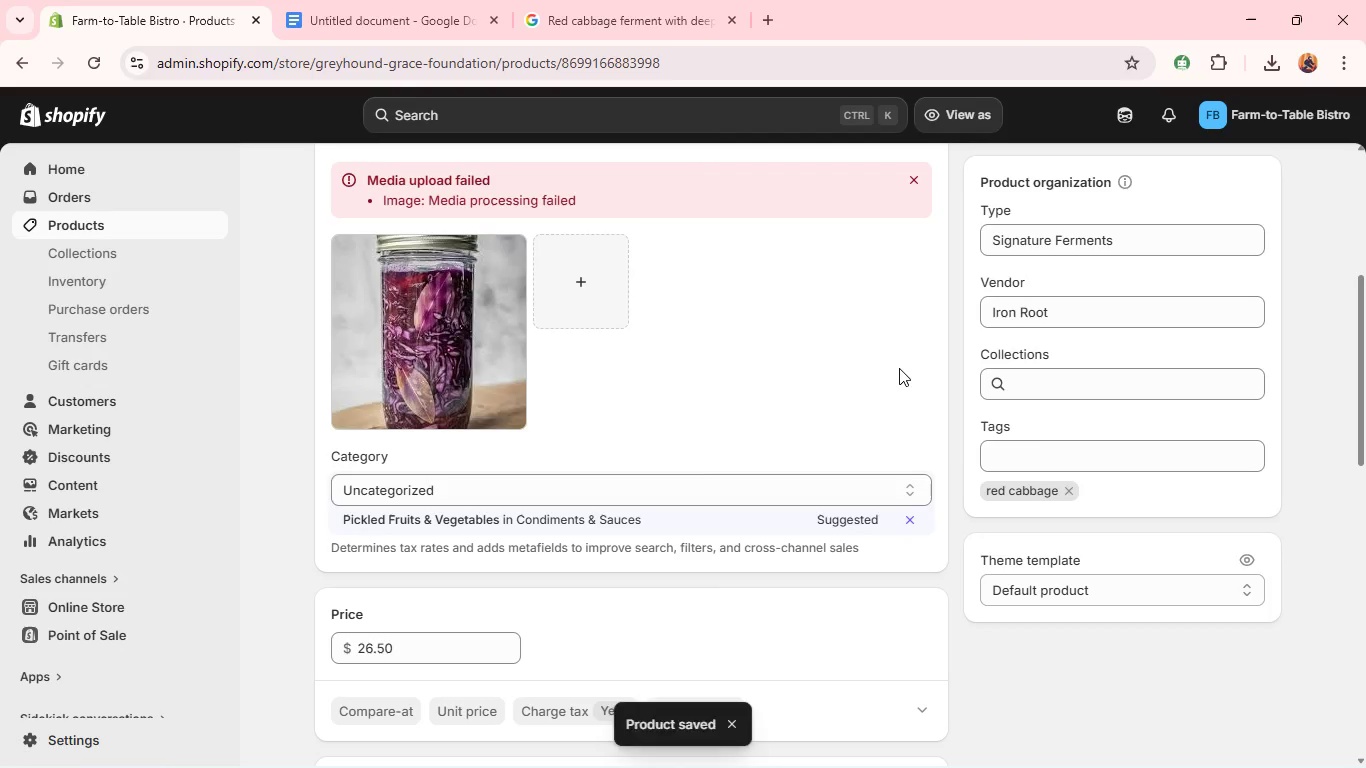 
wait(17.44)
 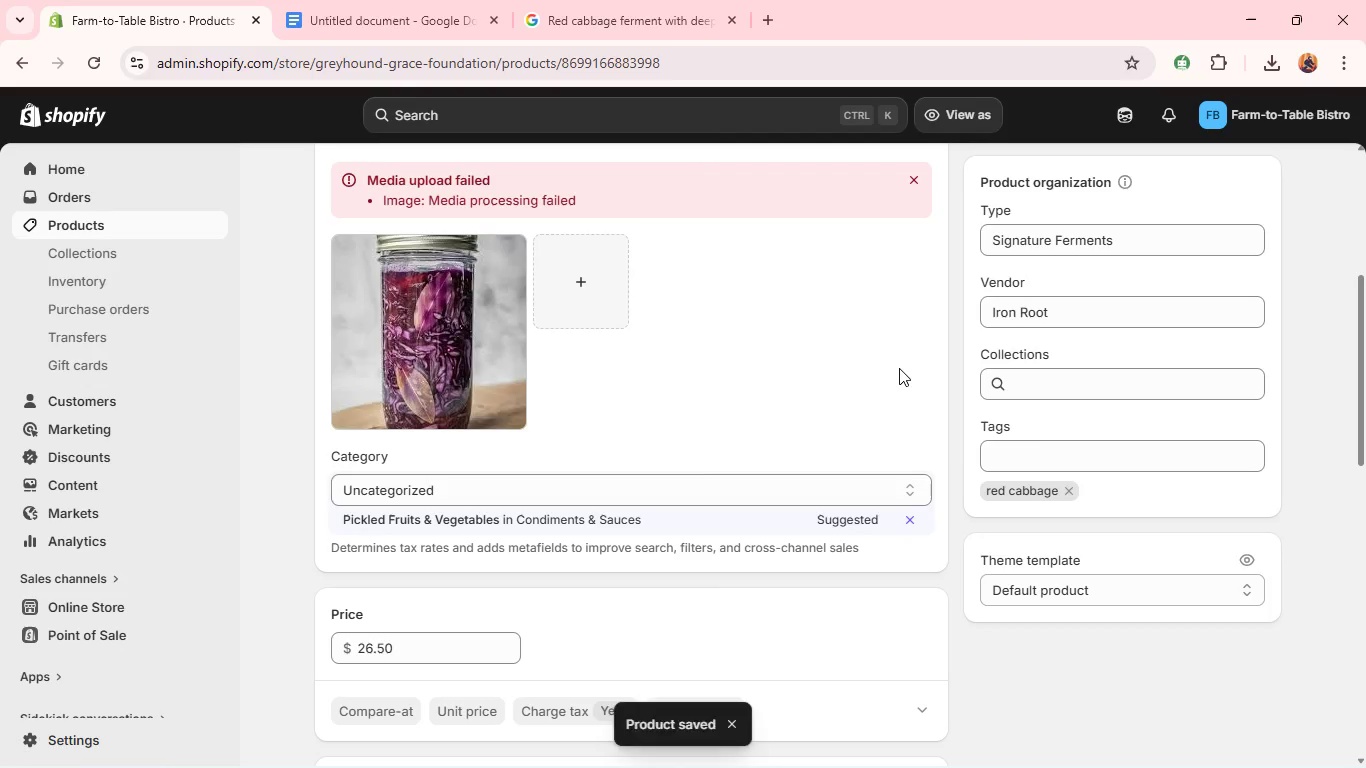 
left_click([392, 523])
 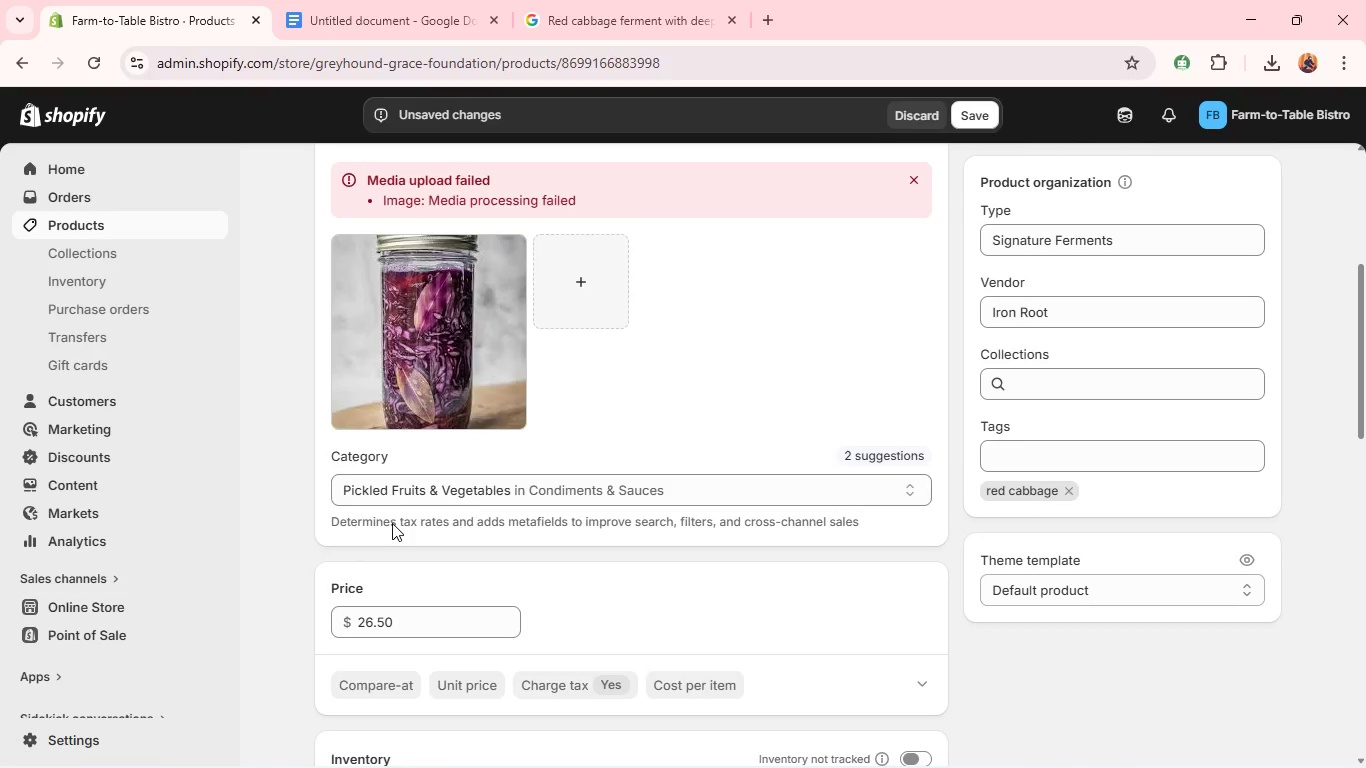 
wait(10.31)
 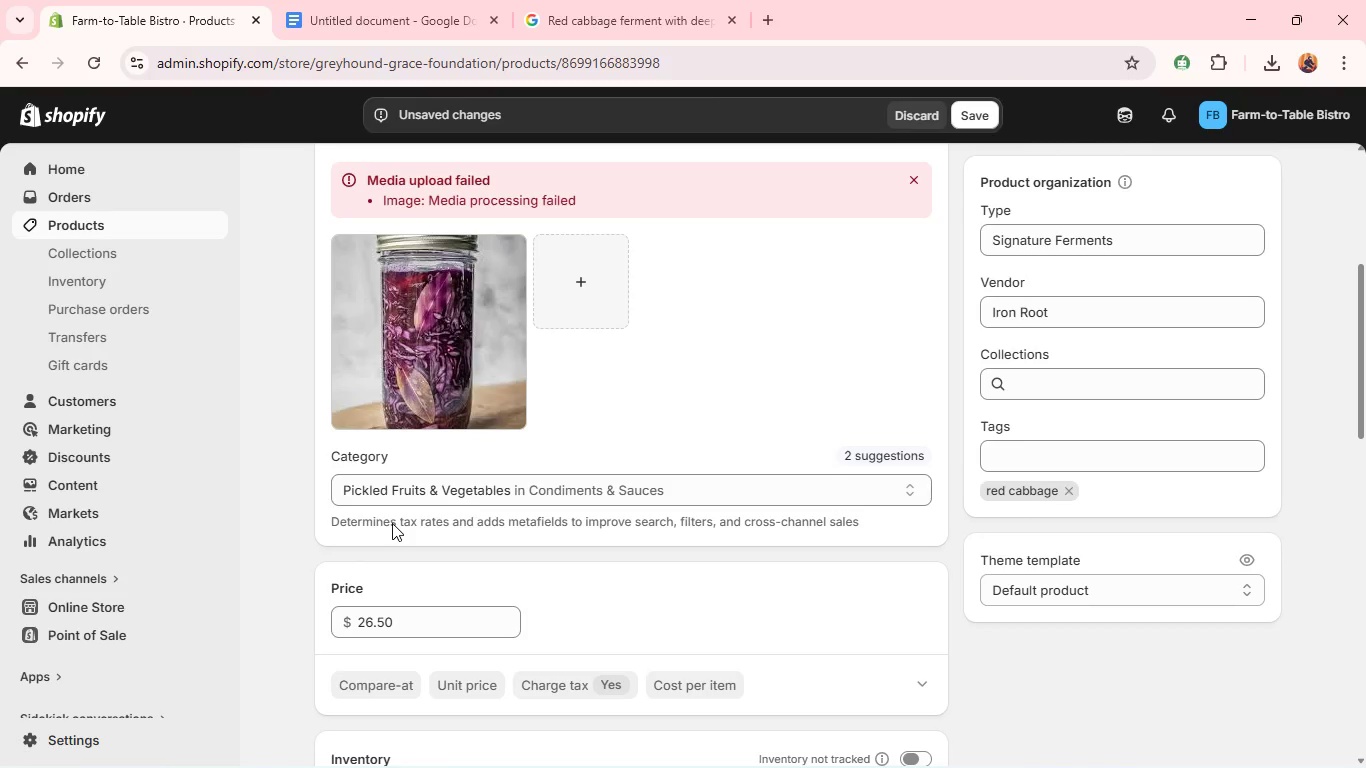 
double_click([369, 624])
 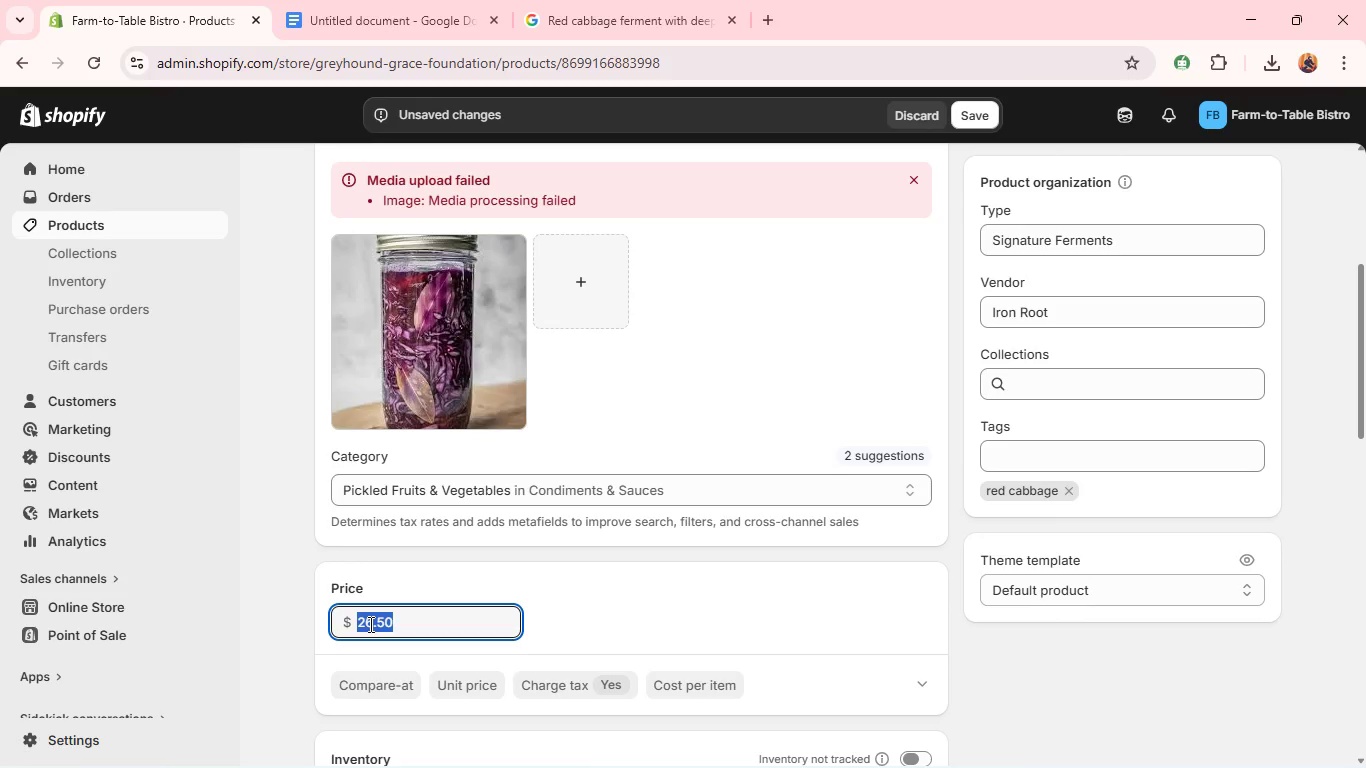 
type(12.99)
 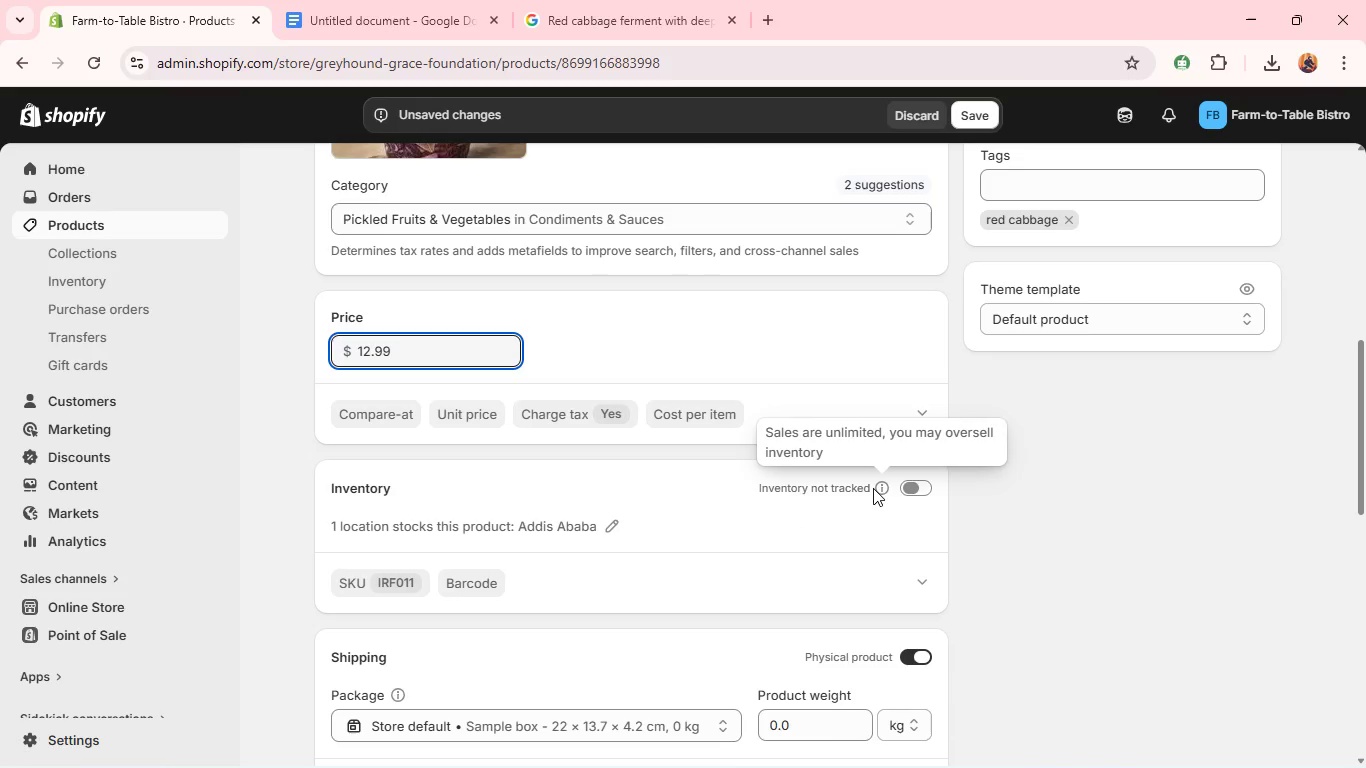 
left_click([931, 492])
 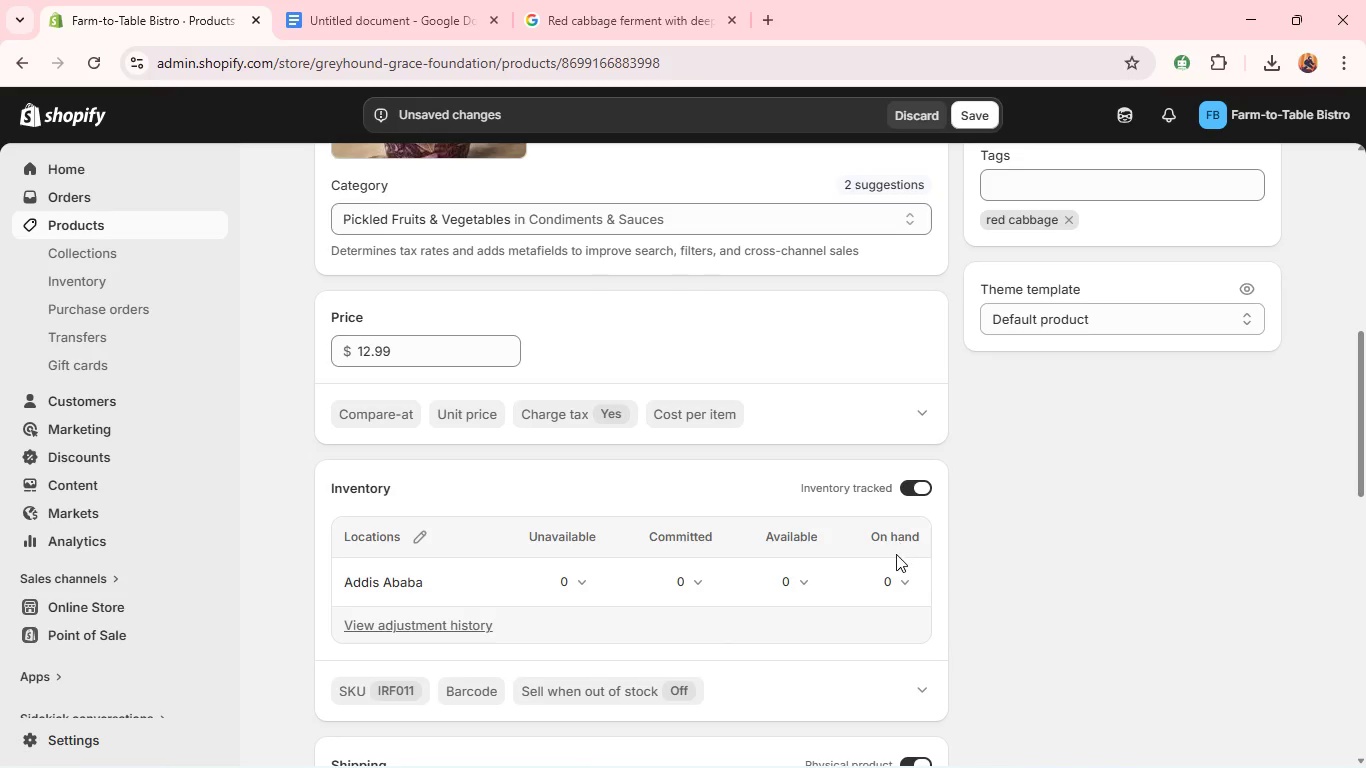 
left_click([896, 591])
 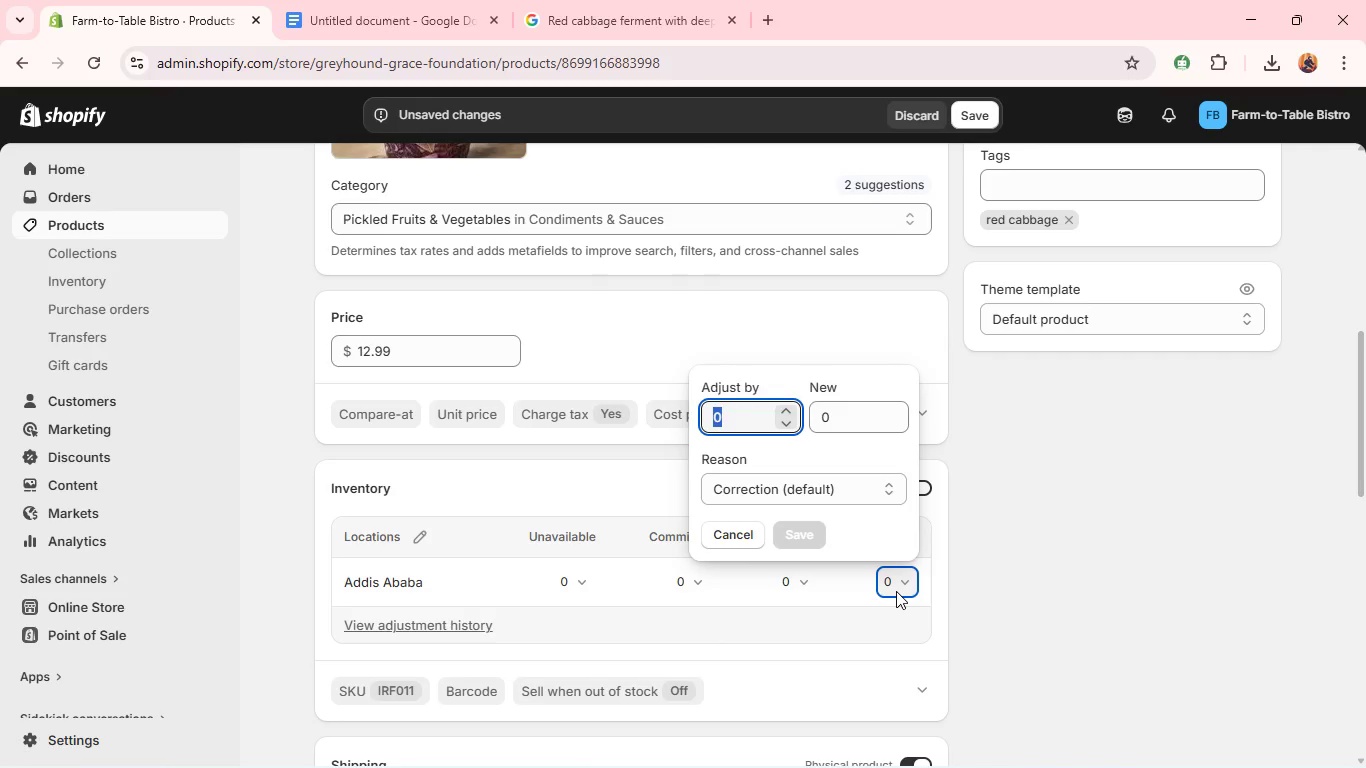 
type(10)
 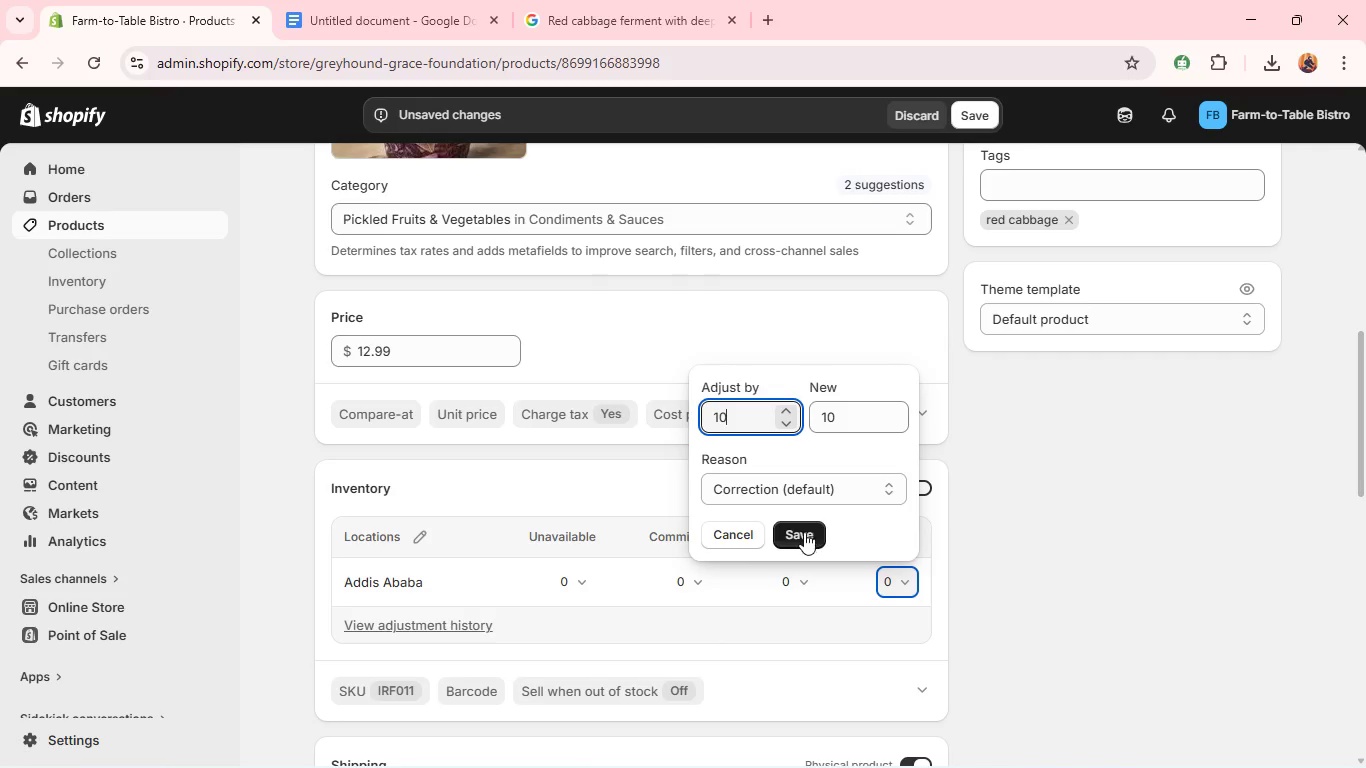 
left_click([802, 533])
 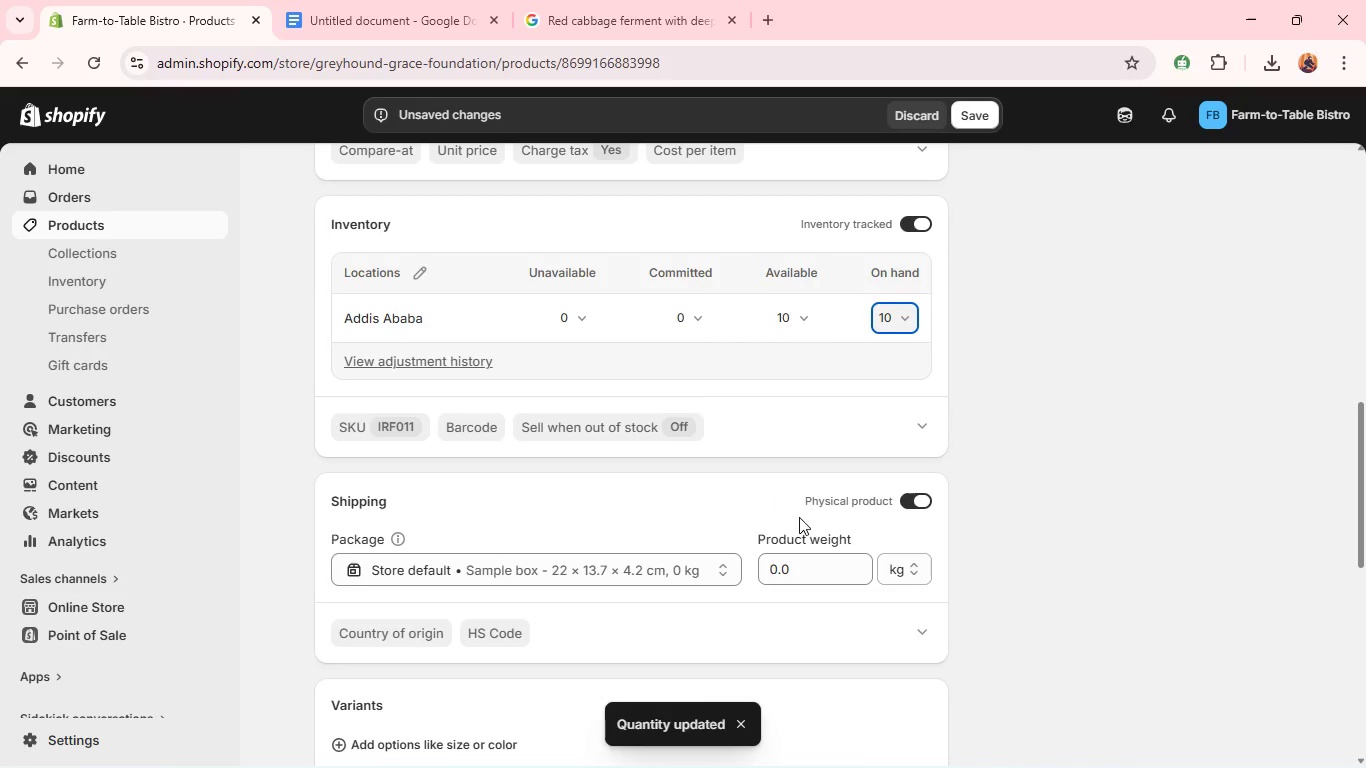 
wait(6.41)
 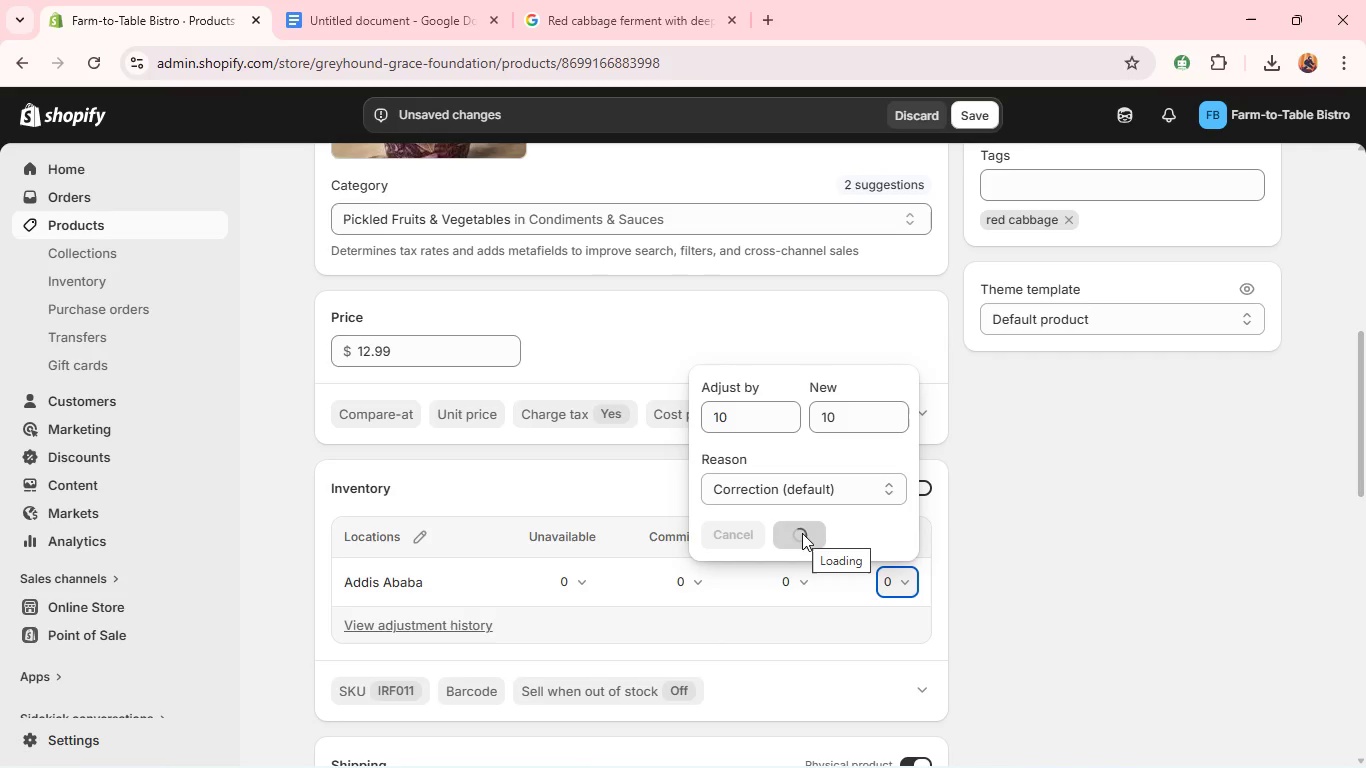 
double_click([810, 568])
 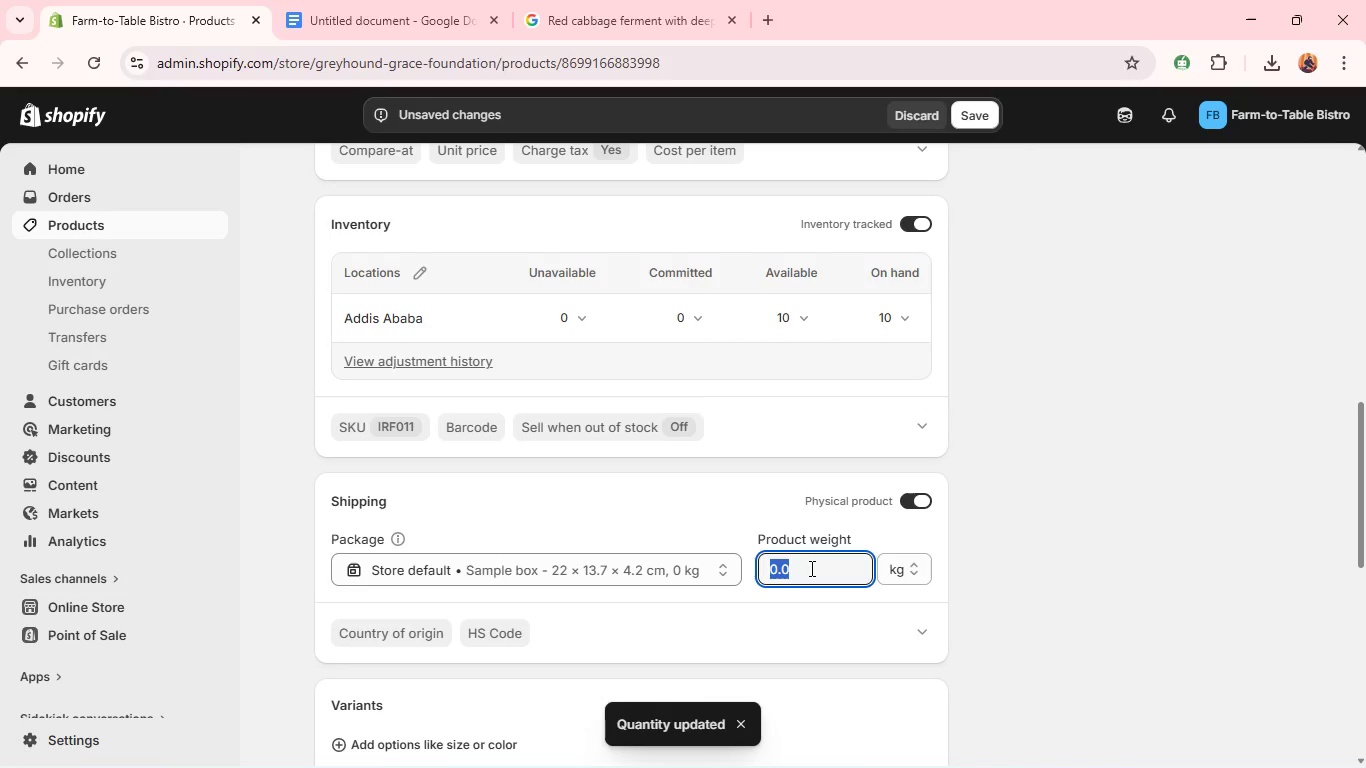 
triple_click([810, 568])
 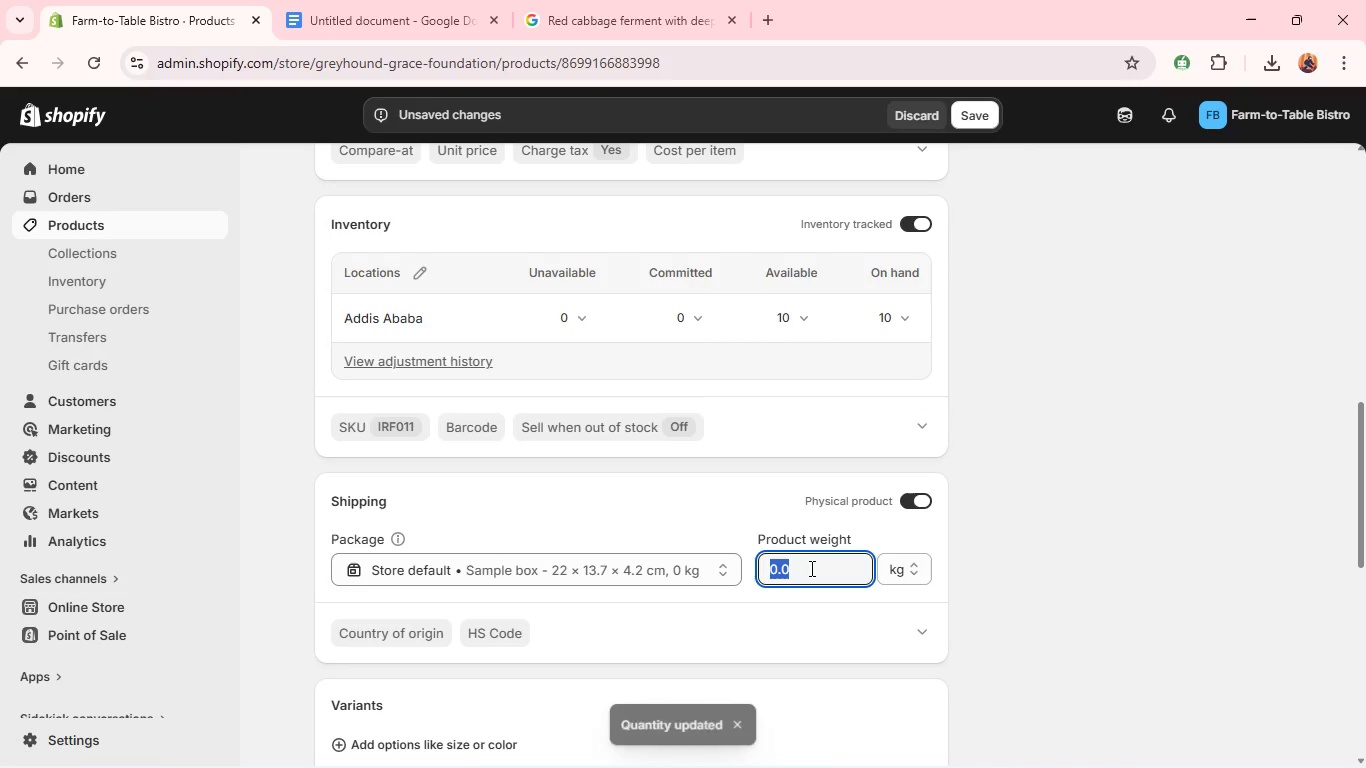 
type(16)
 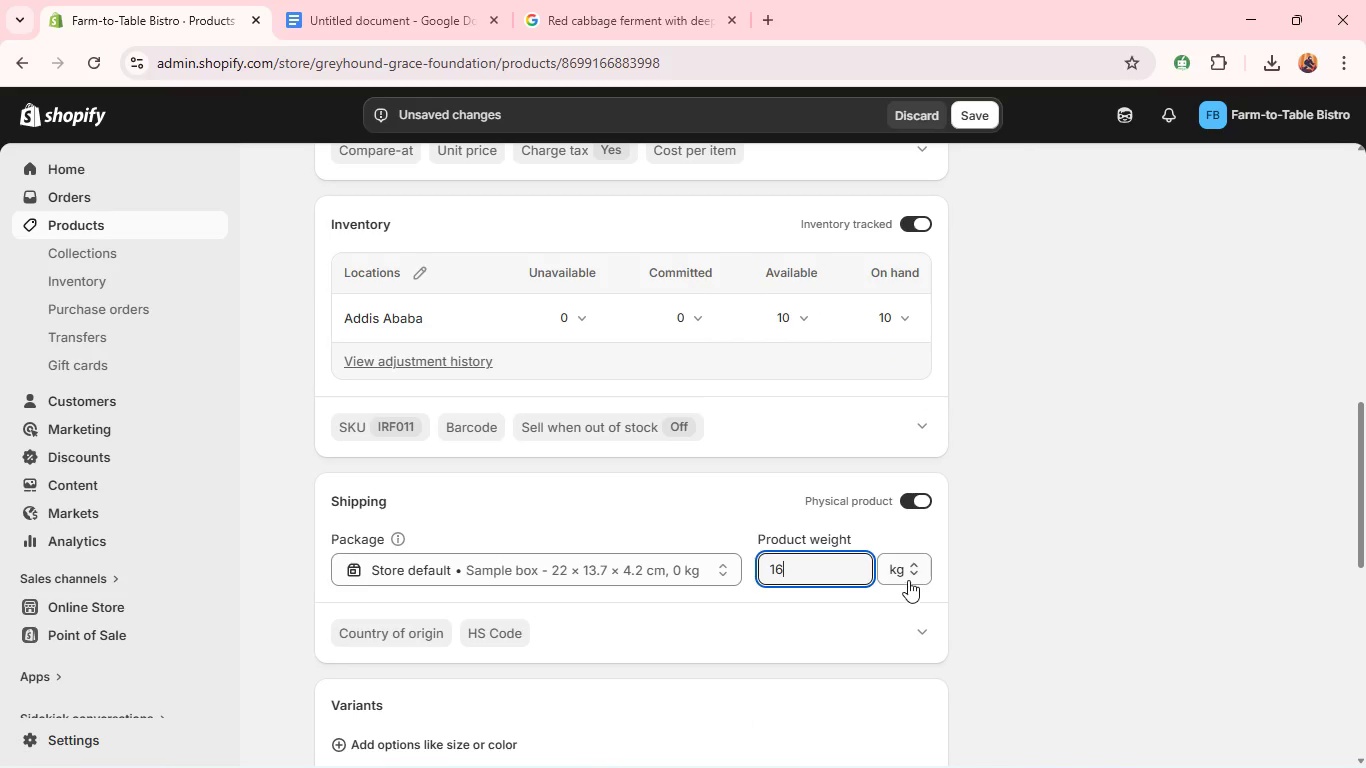 
left_click([905, 580])
 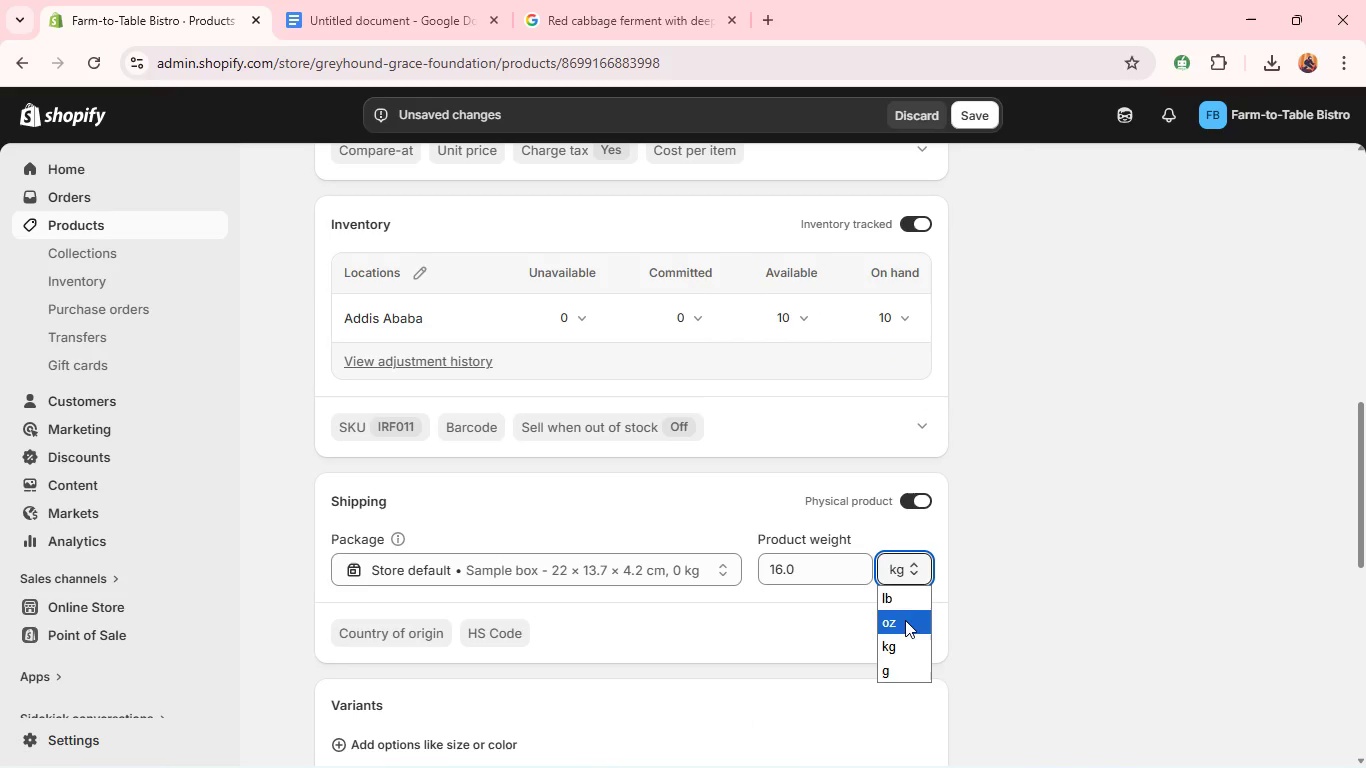 
left_click([905, 622])
 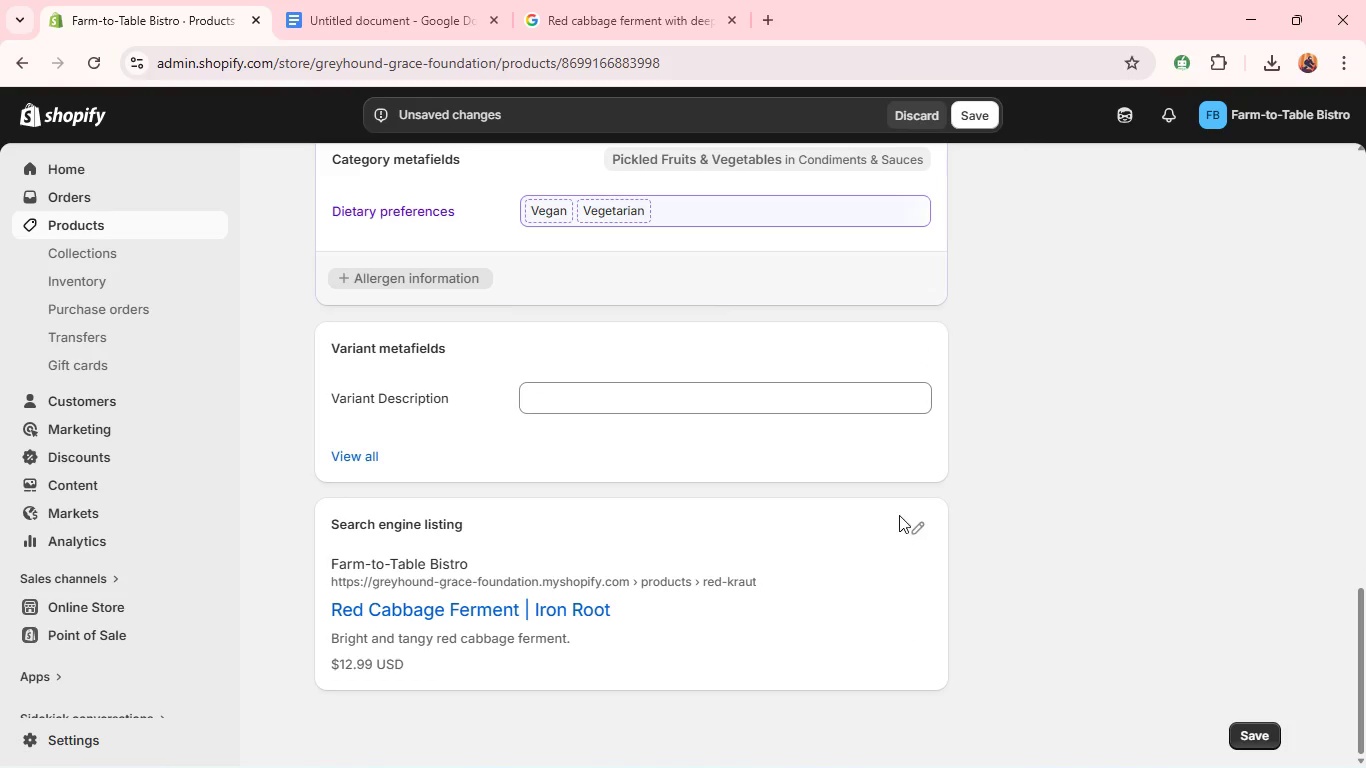 
left_click([915, 516])
 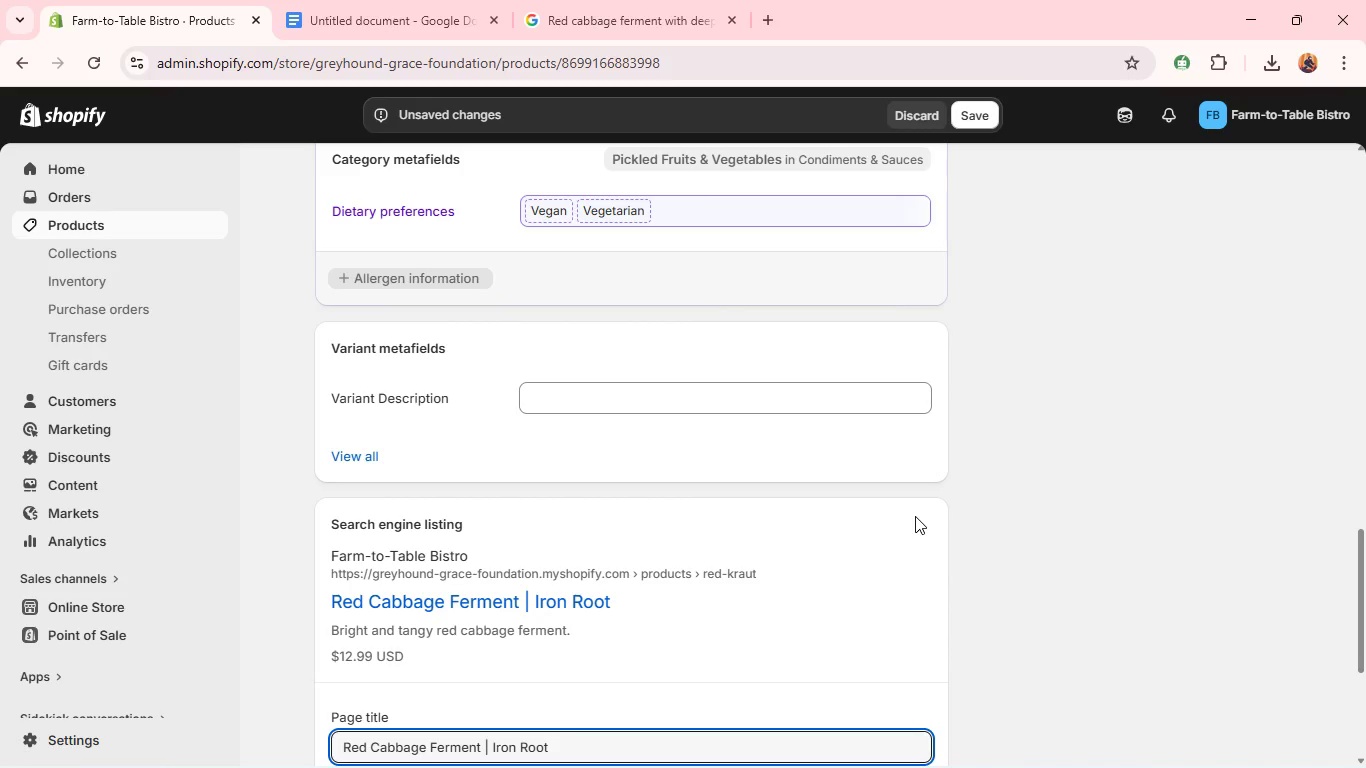 
wait(13.12)
 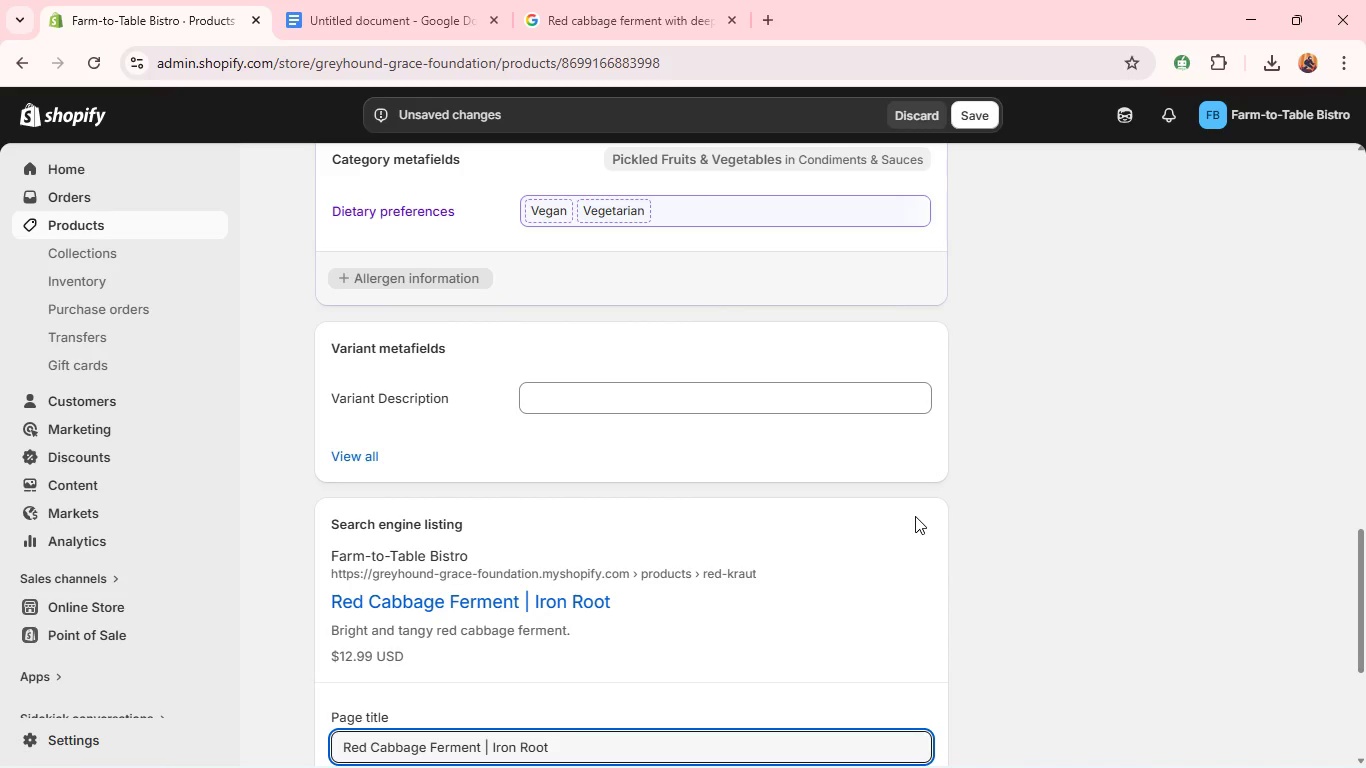 
double_click([772, 531])
 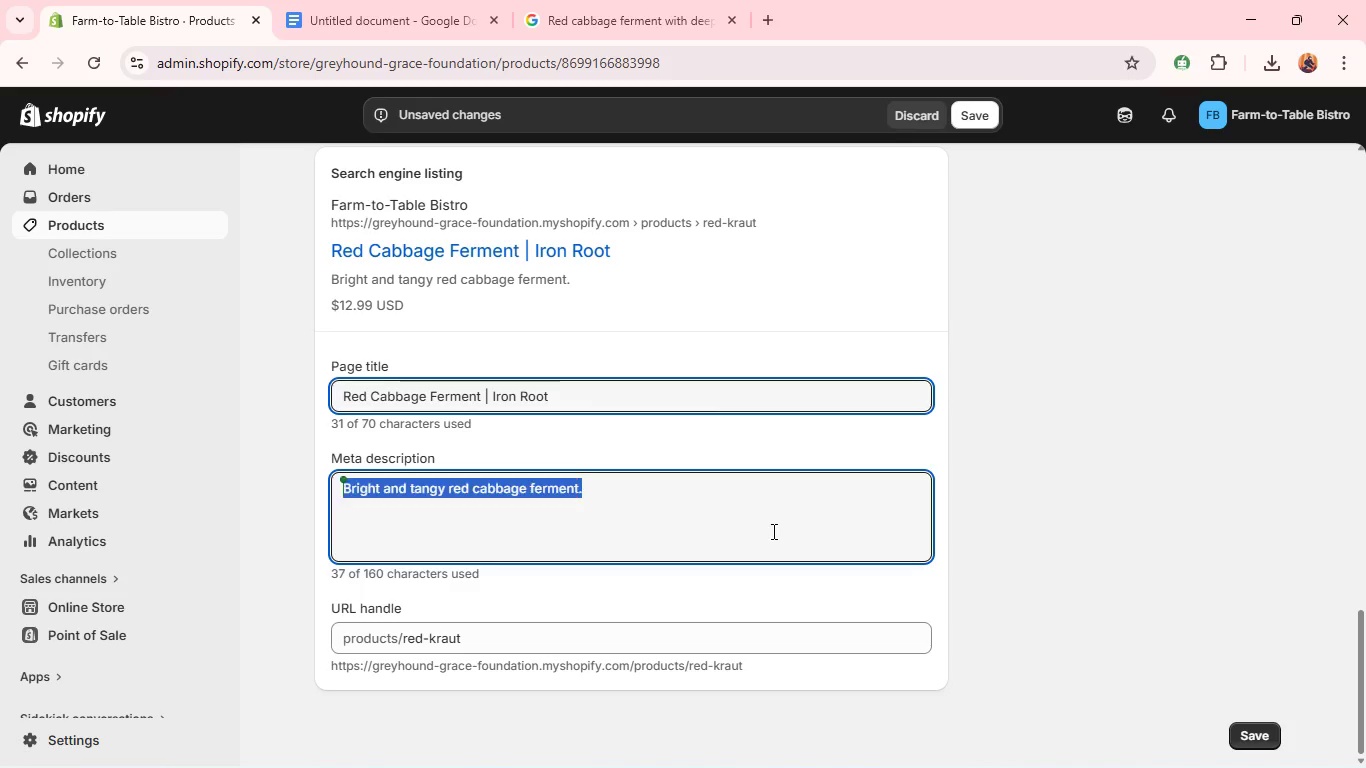 
triple_click([772, 531])
 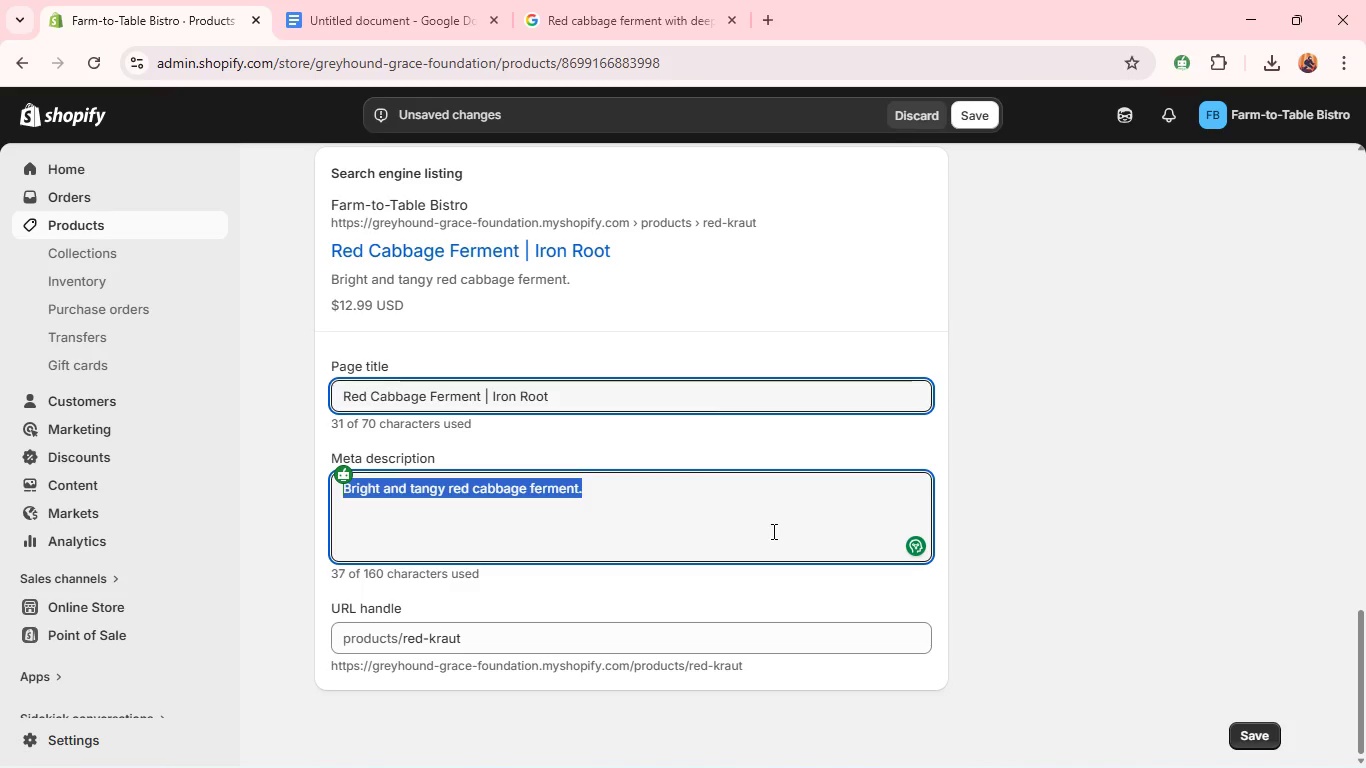 
type(Red cabbage ferment rich in probiotics with a ccr)
key(Backspace)
key(Backspace)
type(risp tangy flav)
 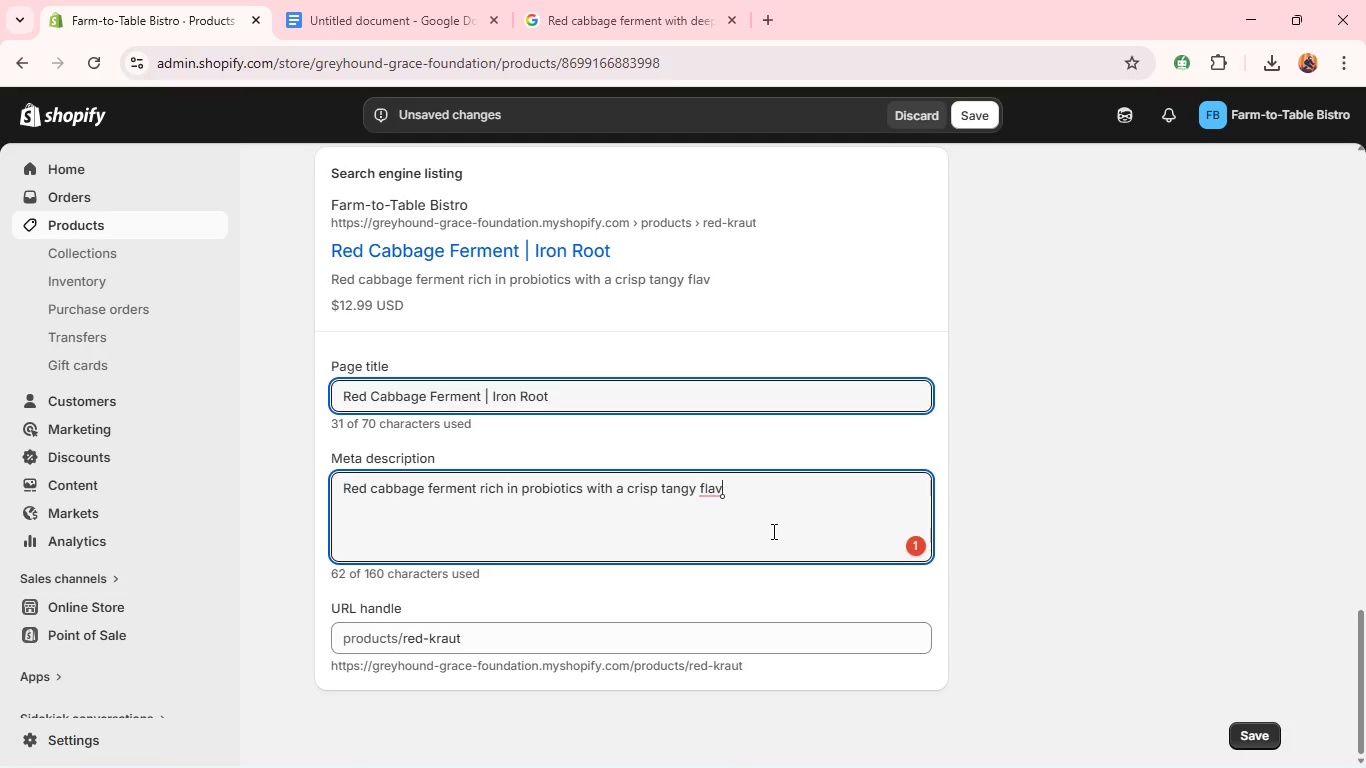 
wait(6.94)
 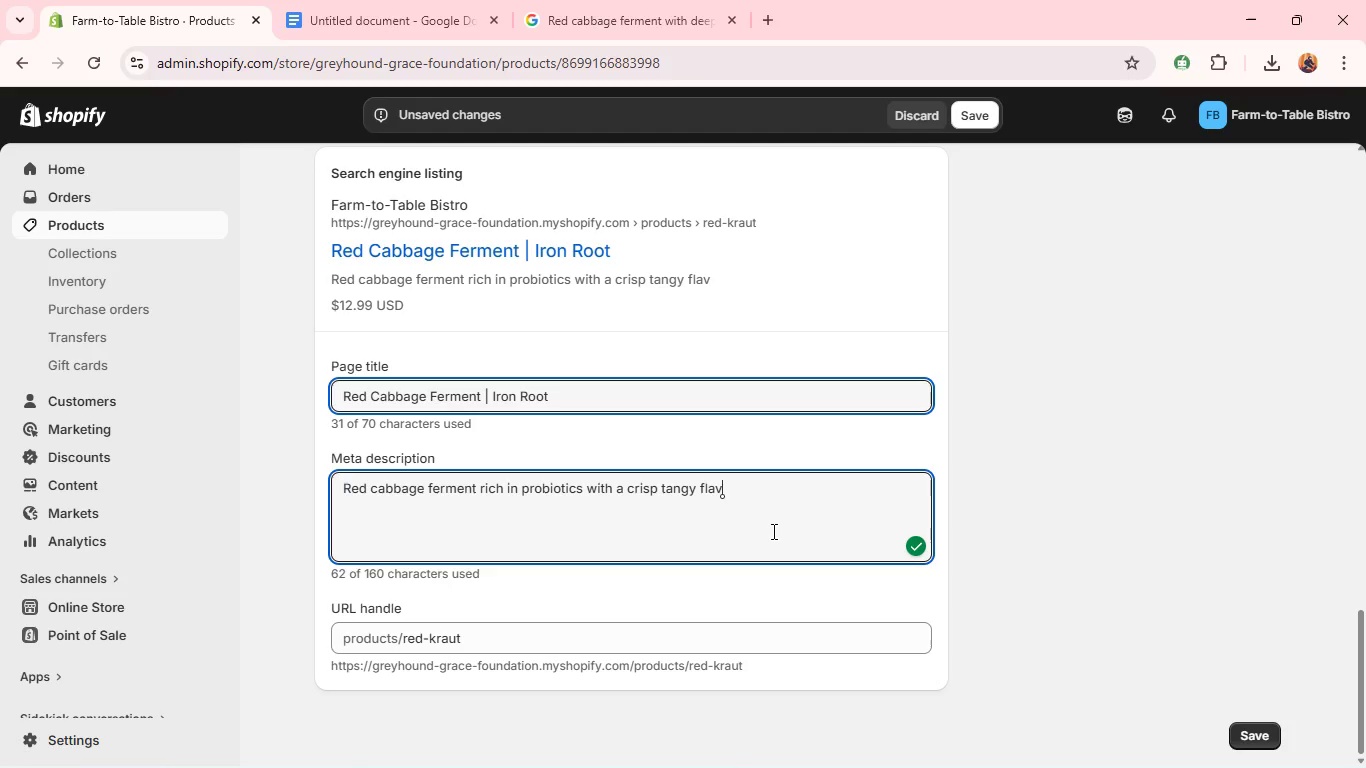 
type(or. )
 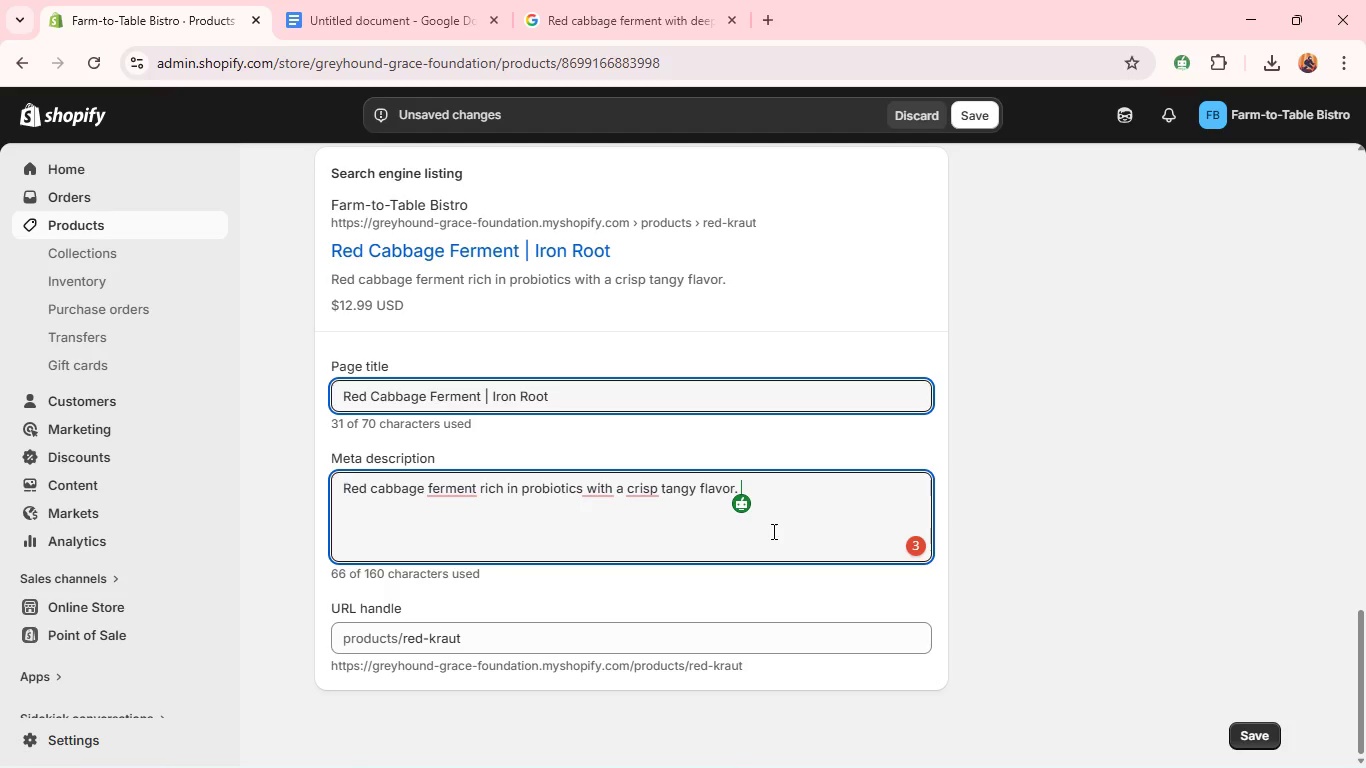 
wait(5.67)
 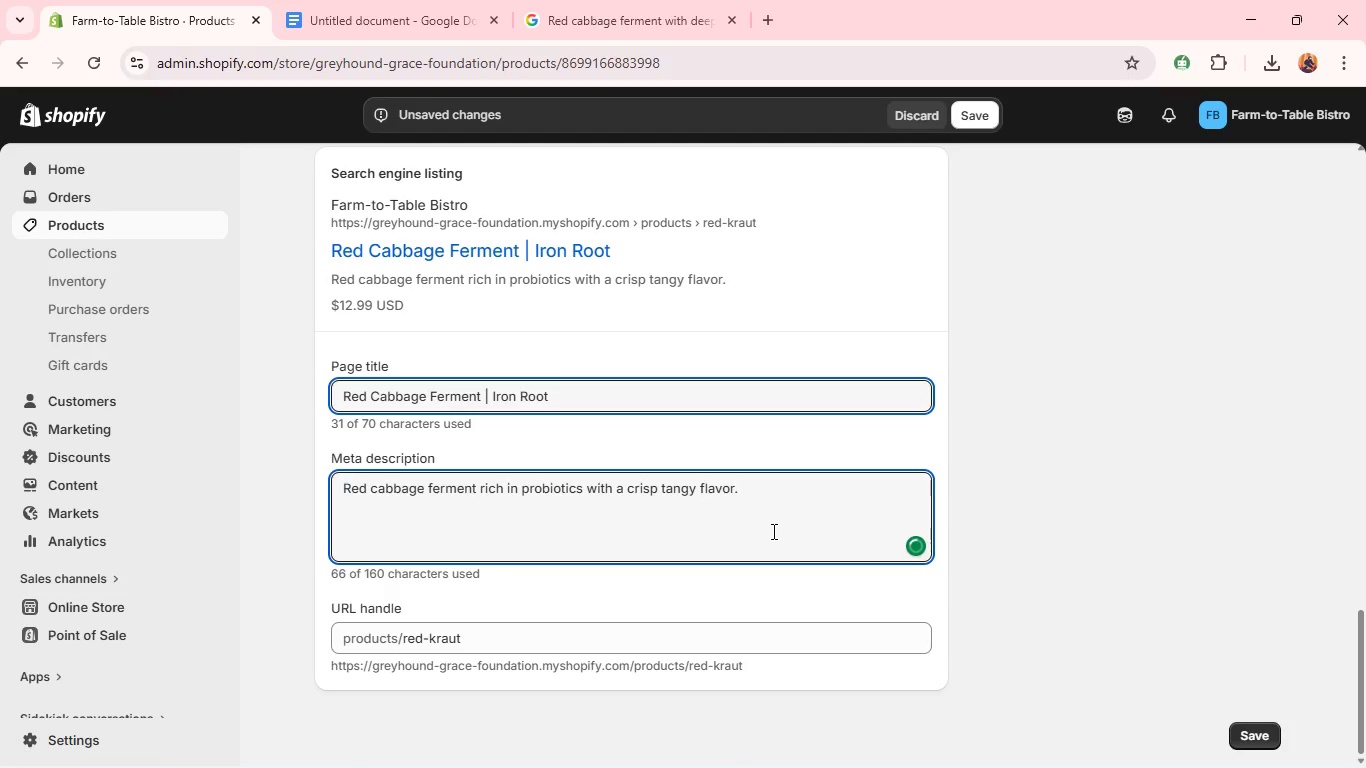 
left_click([468, 491])
 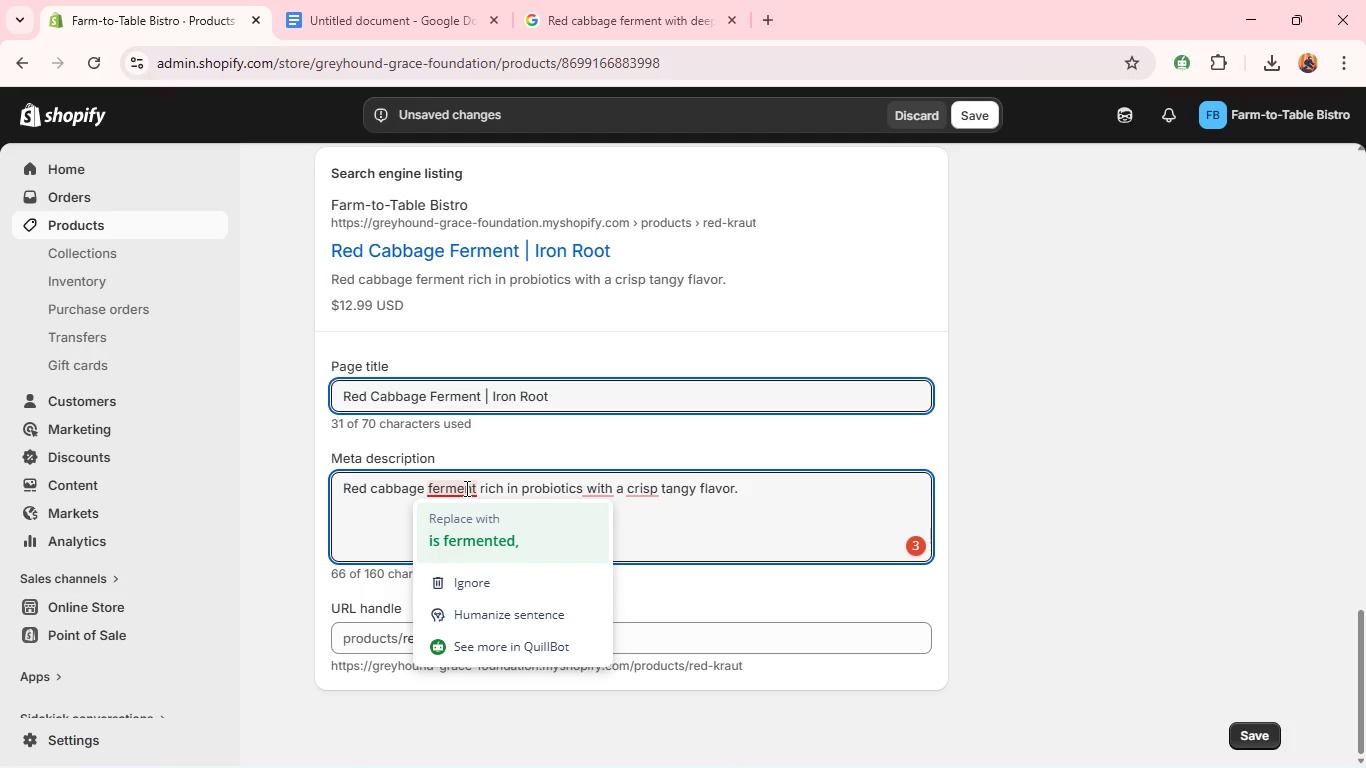 
left_click([475, 540])
 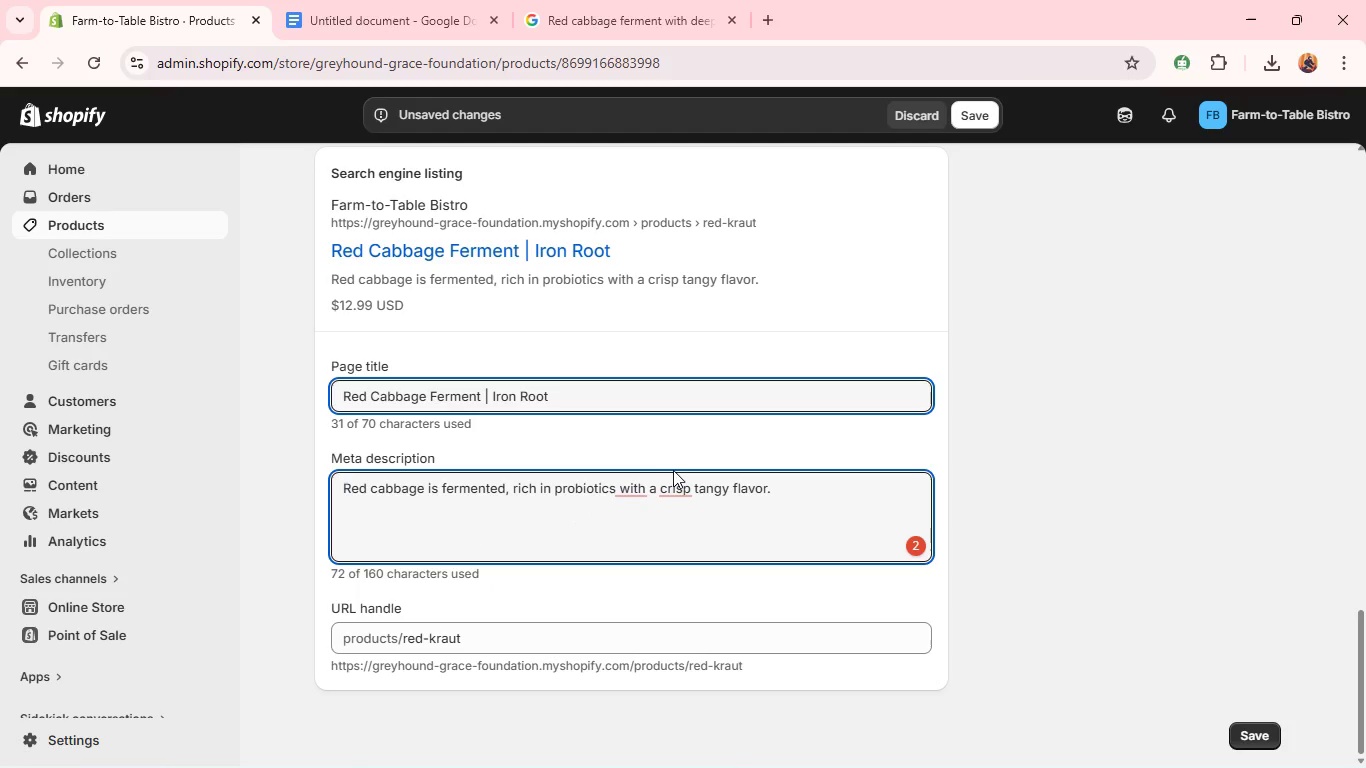 
left_click([668, 482])
 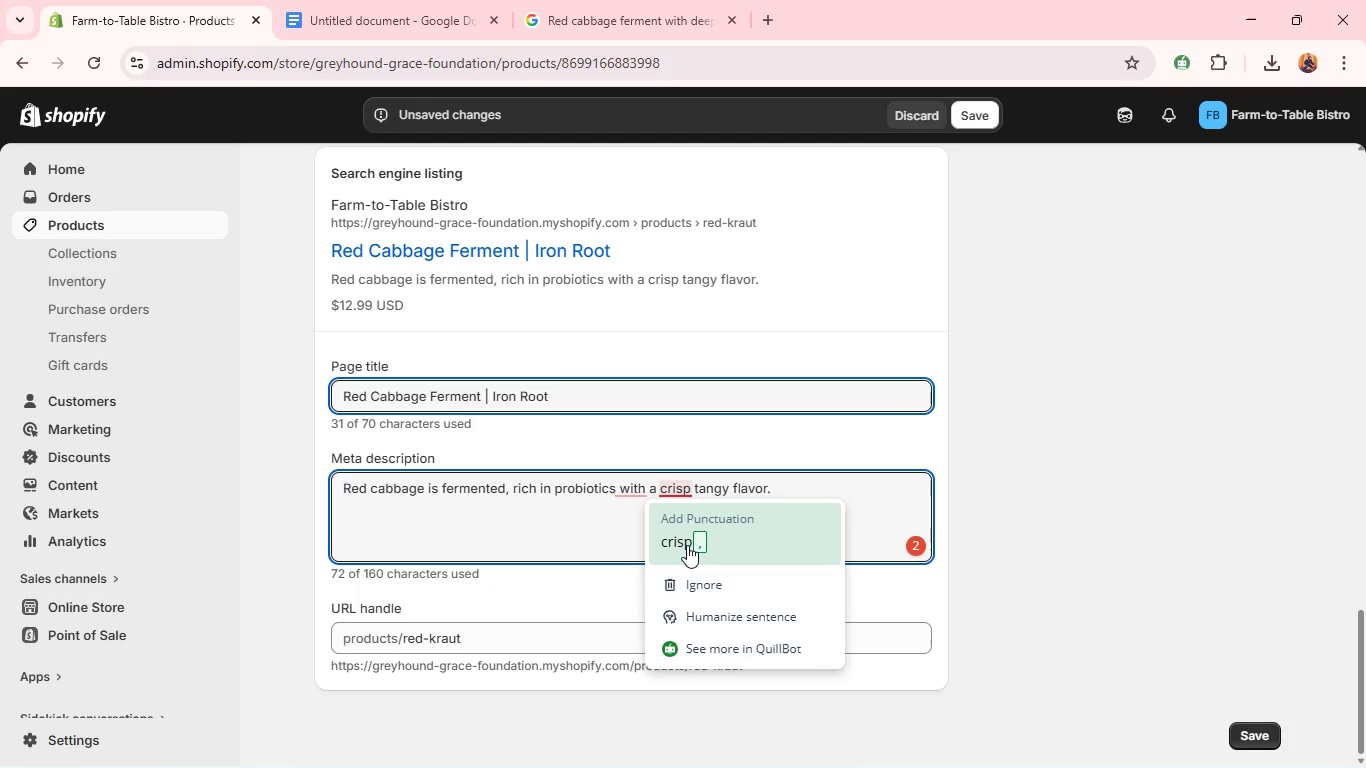 
left_click([687, 545])
 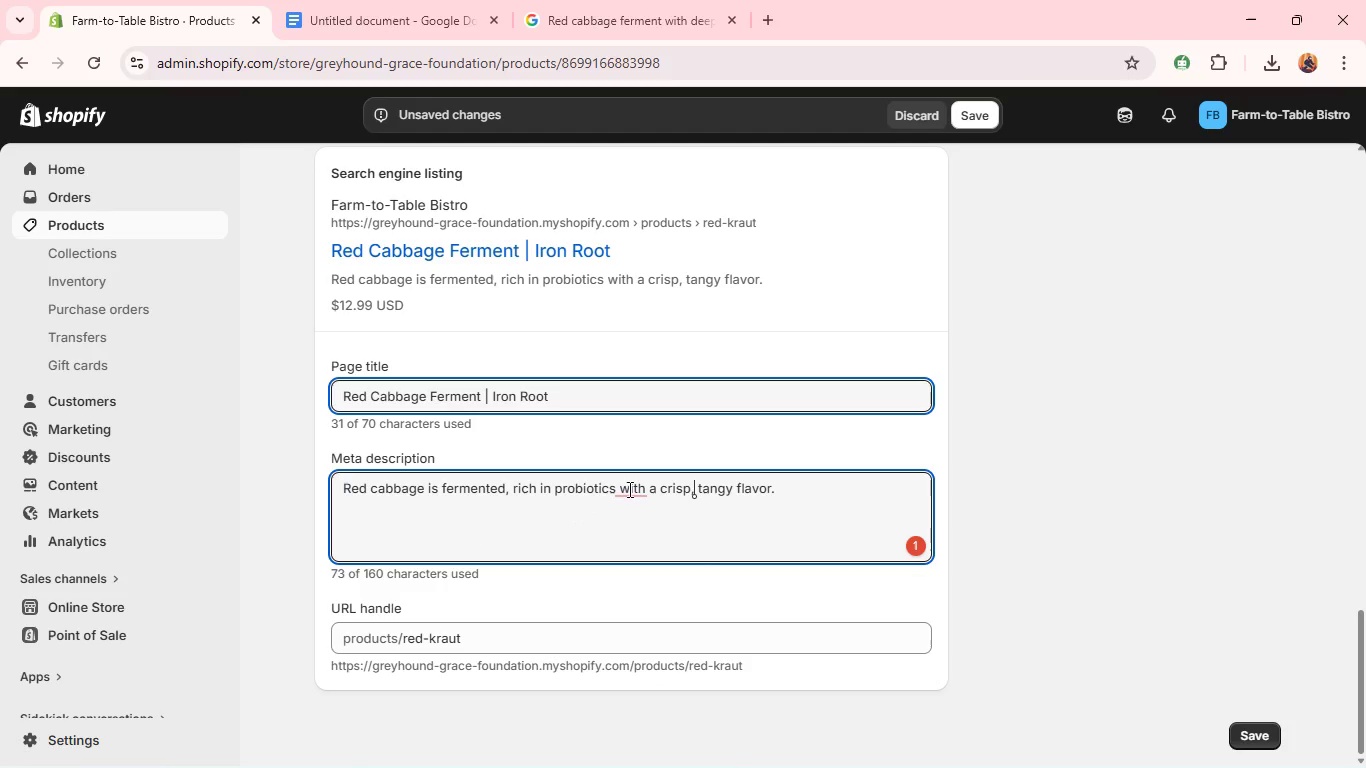 
left_click([628, 486])
 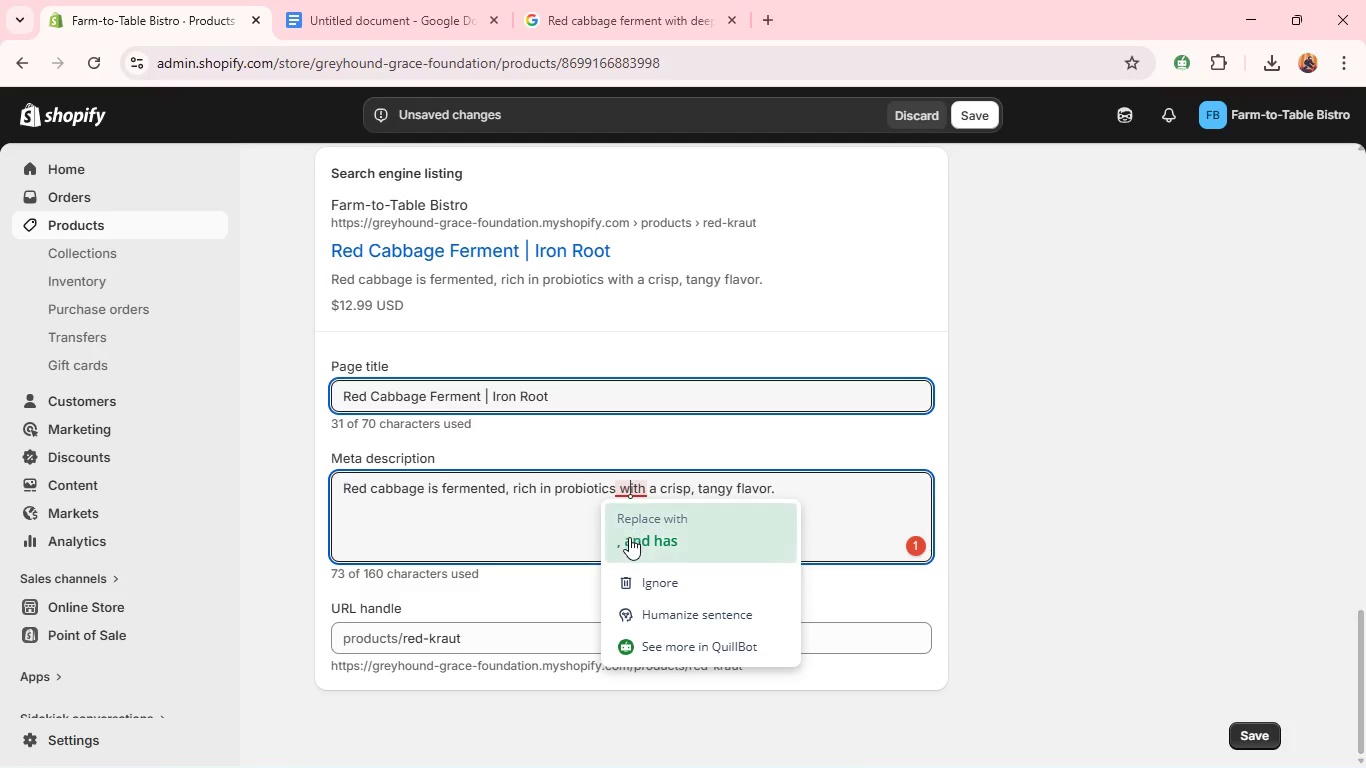 
left_click([630, 538])
 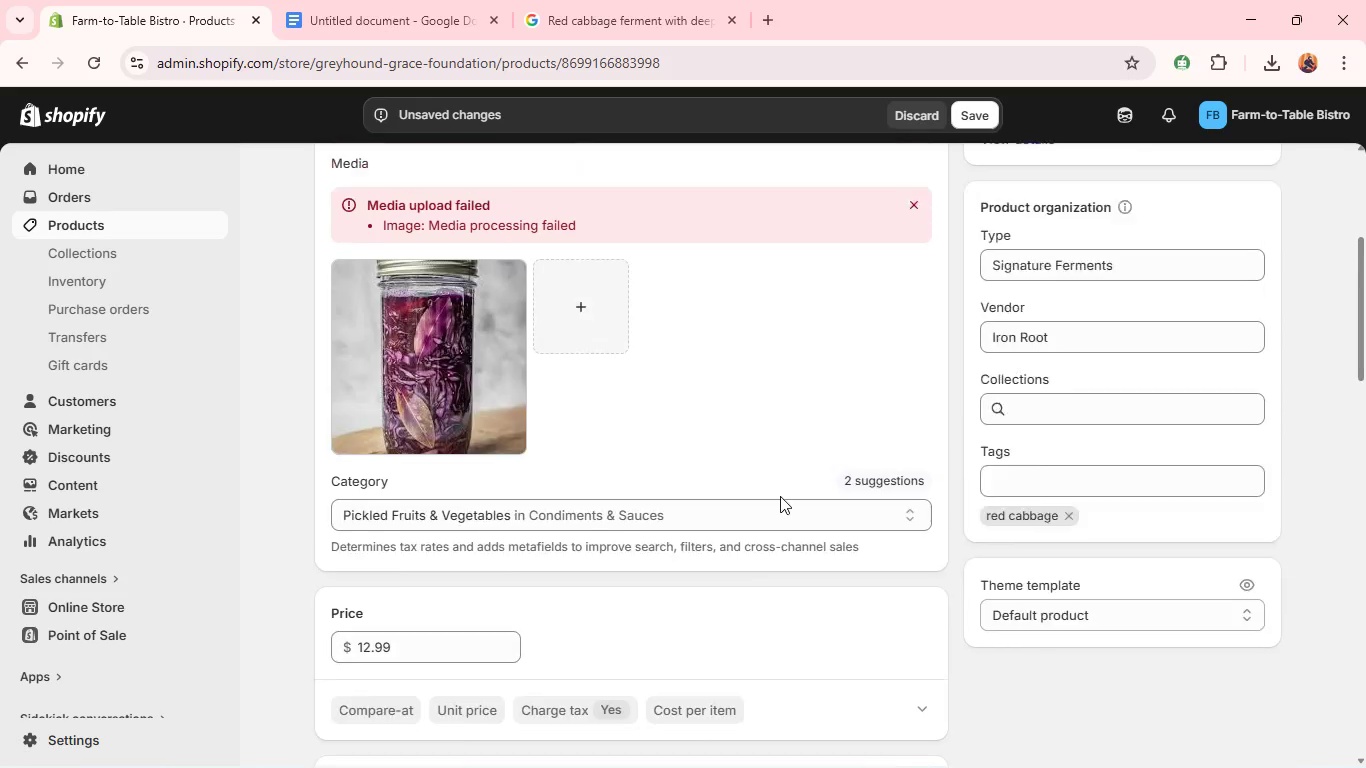 
wait(5.8)
 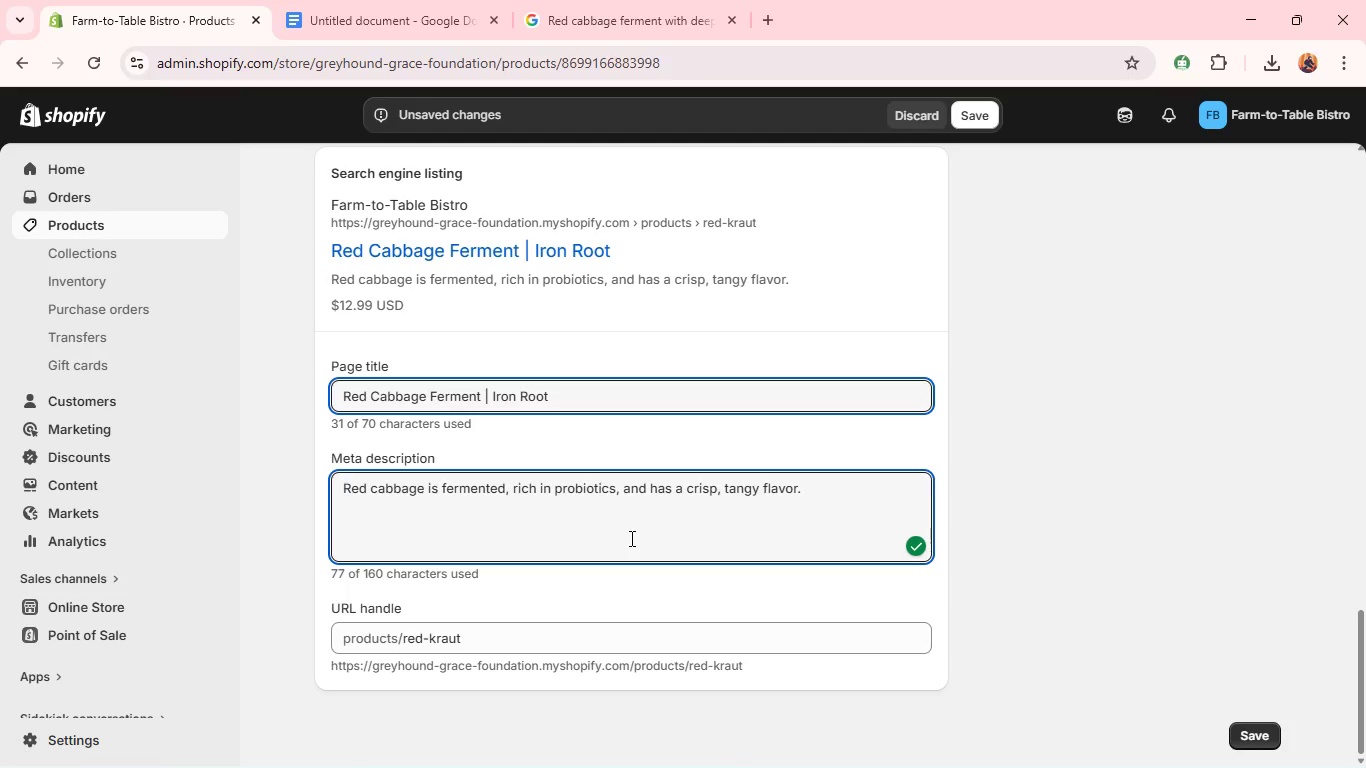 
left_click([1008, 509])
 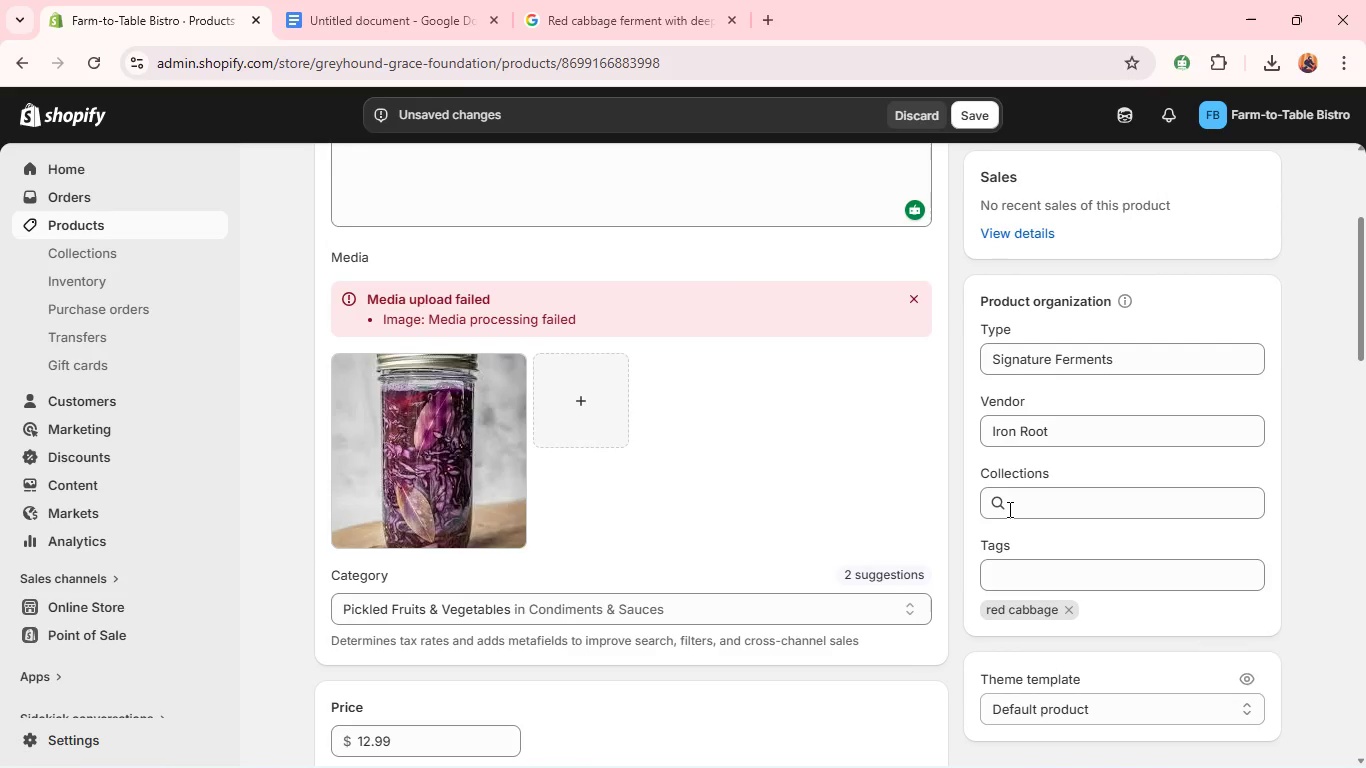 
left_click([1008, 509])
 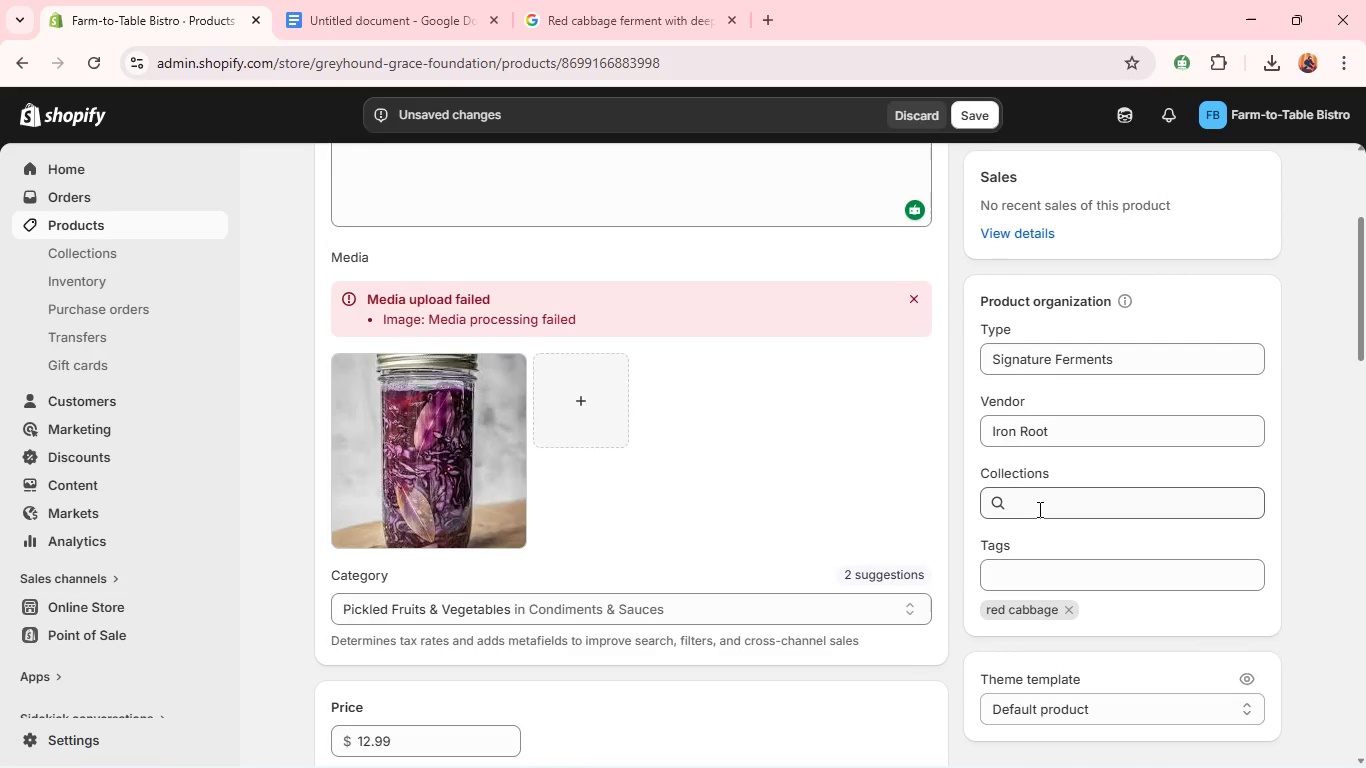 
left_click([1038, 509])
 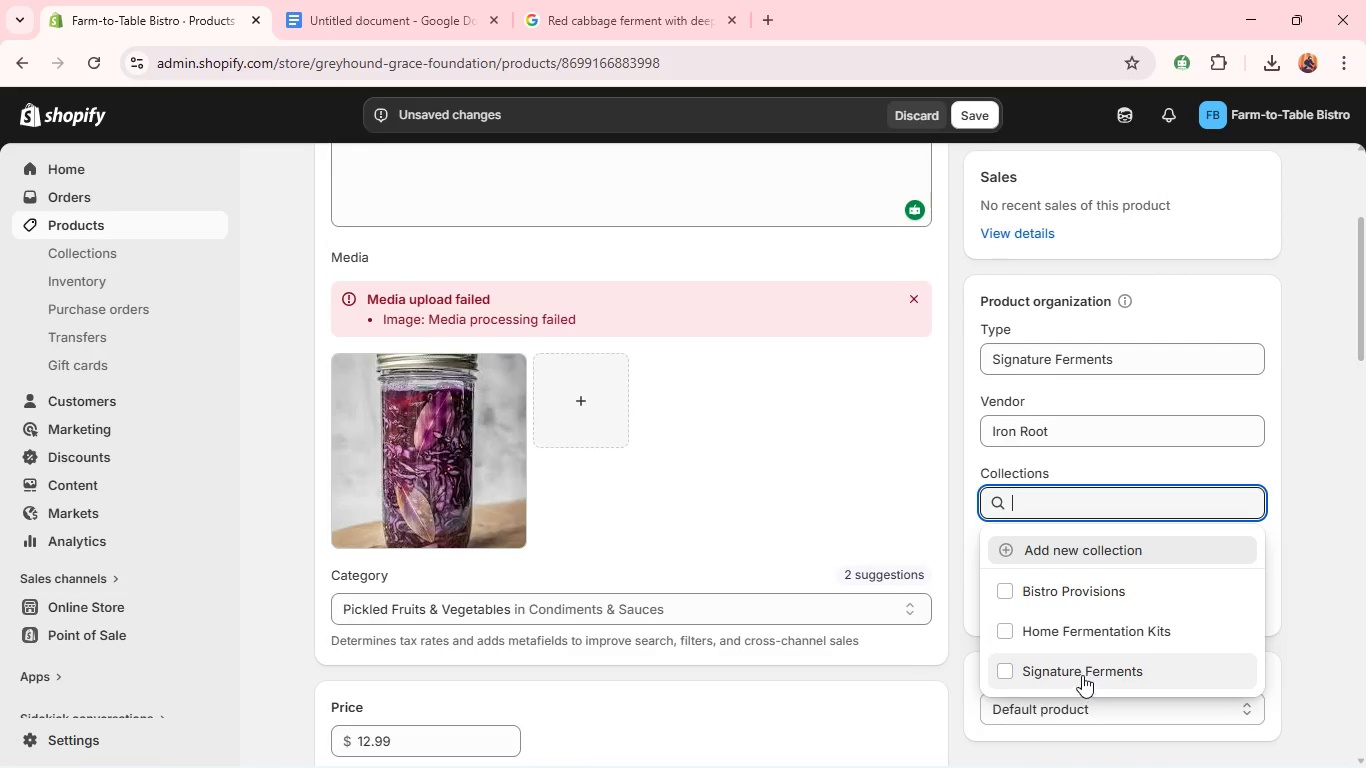 
left_click([1082, 674])
 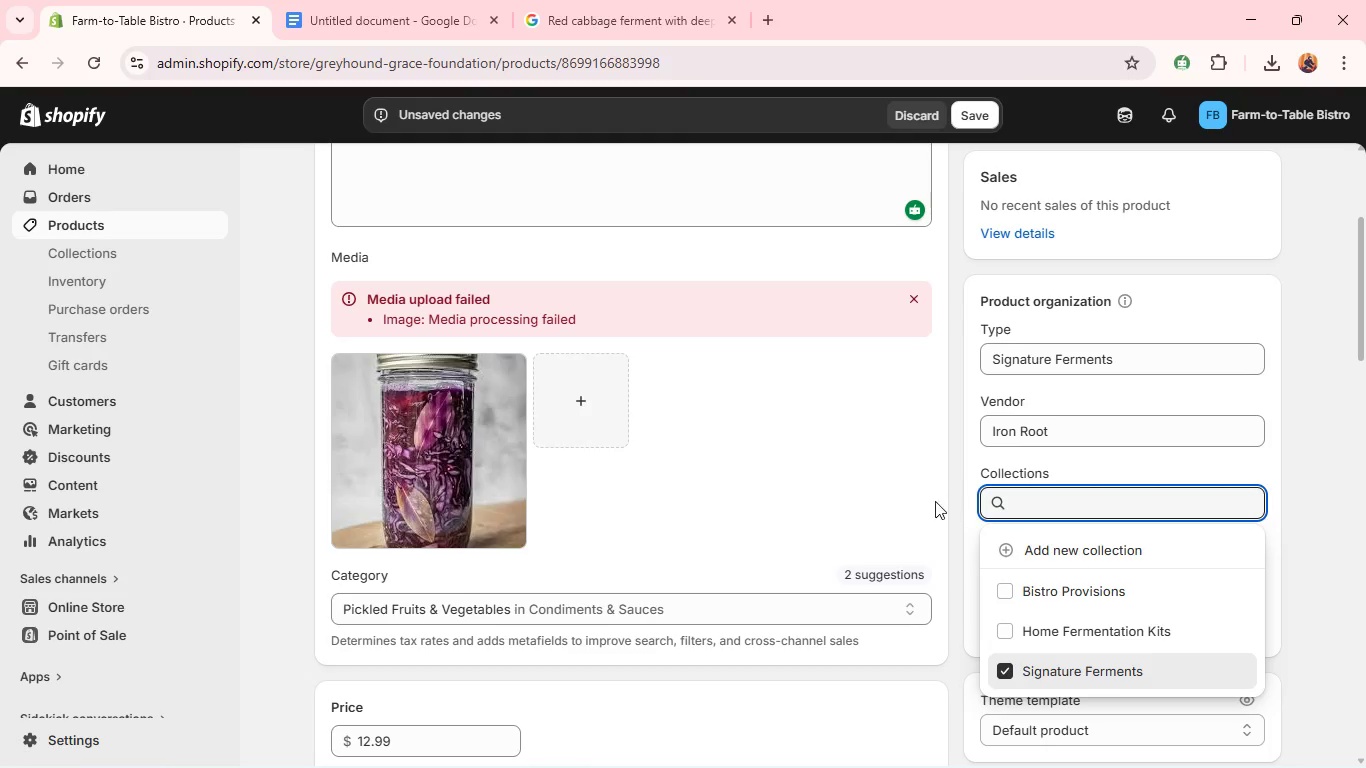 
left_click([899, 492])
 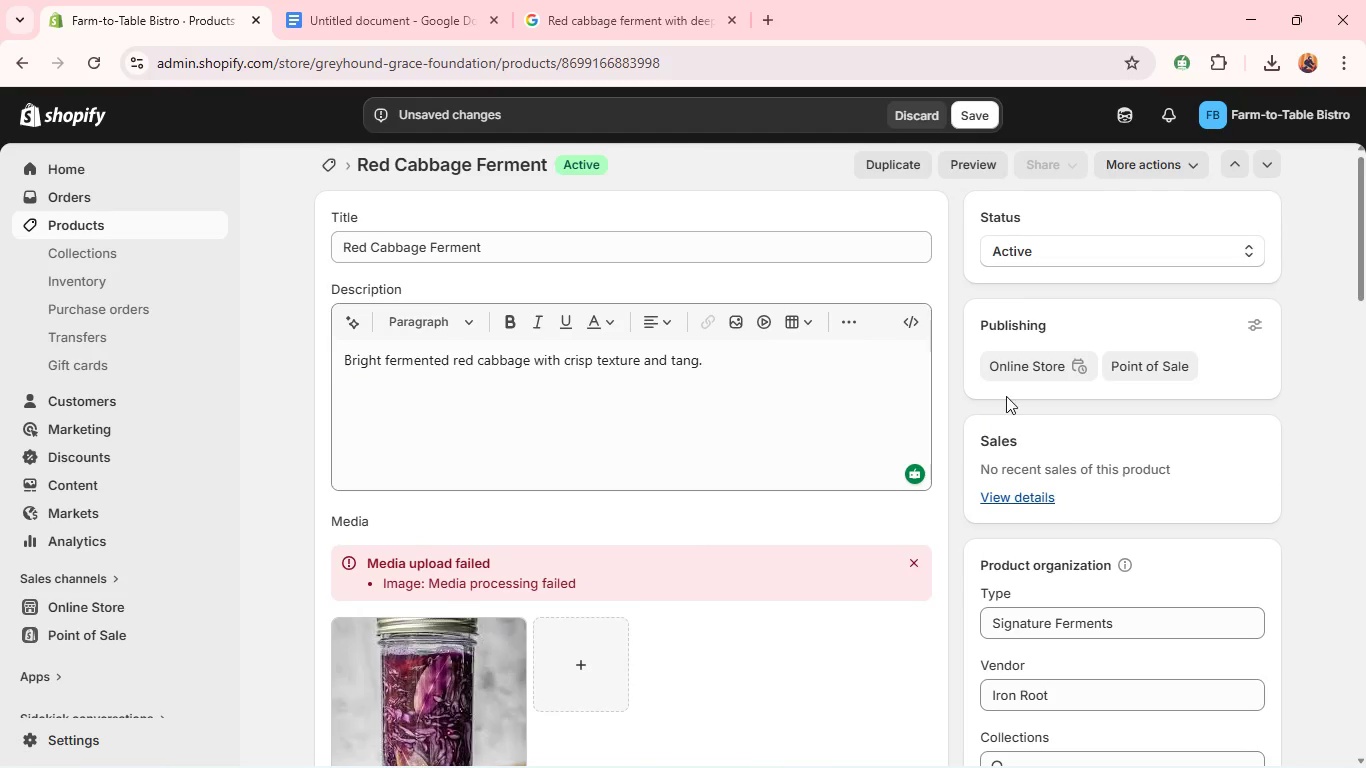 
wait(7.48)
 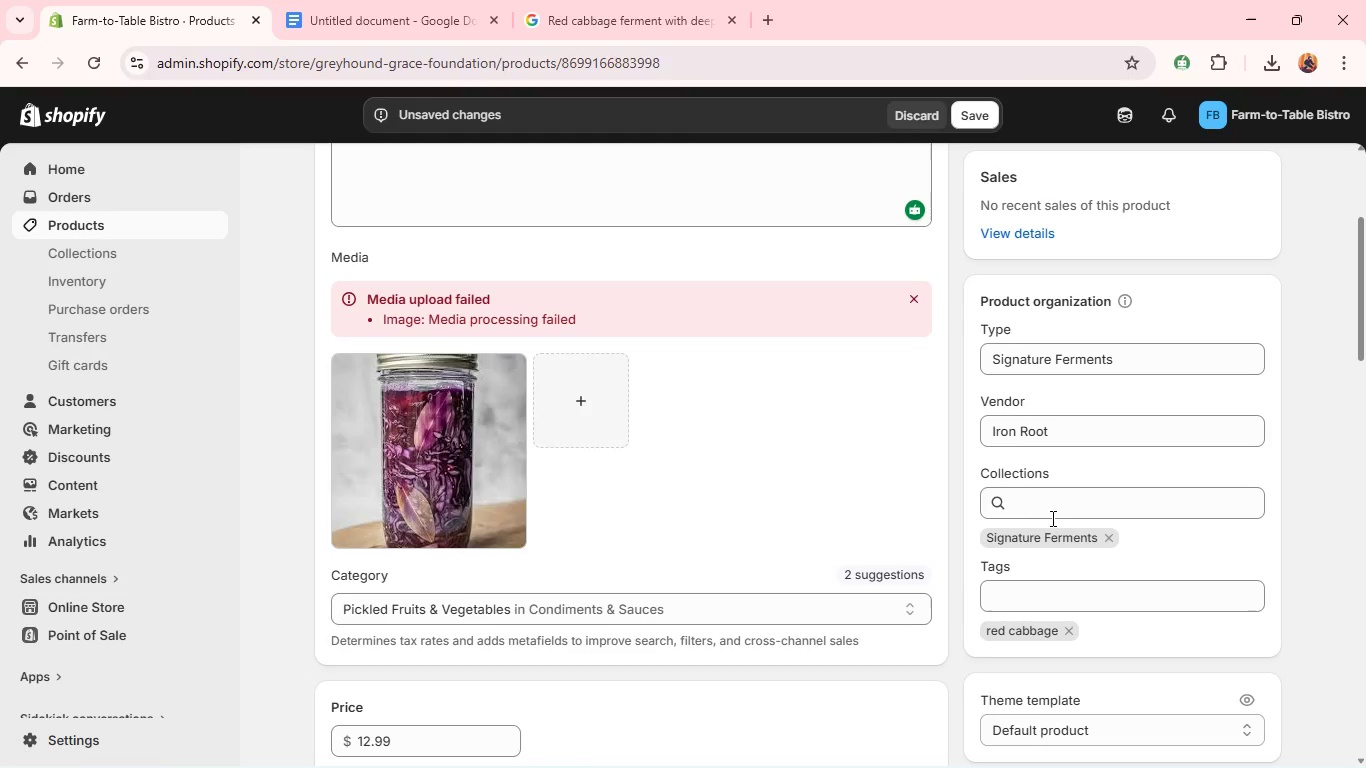 
left_click([978, 108])
 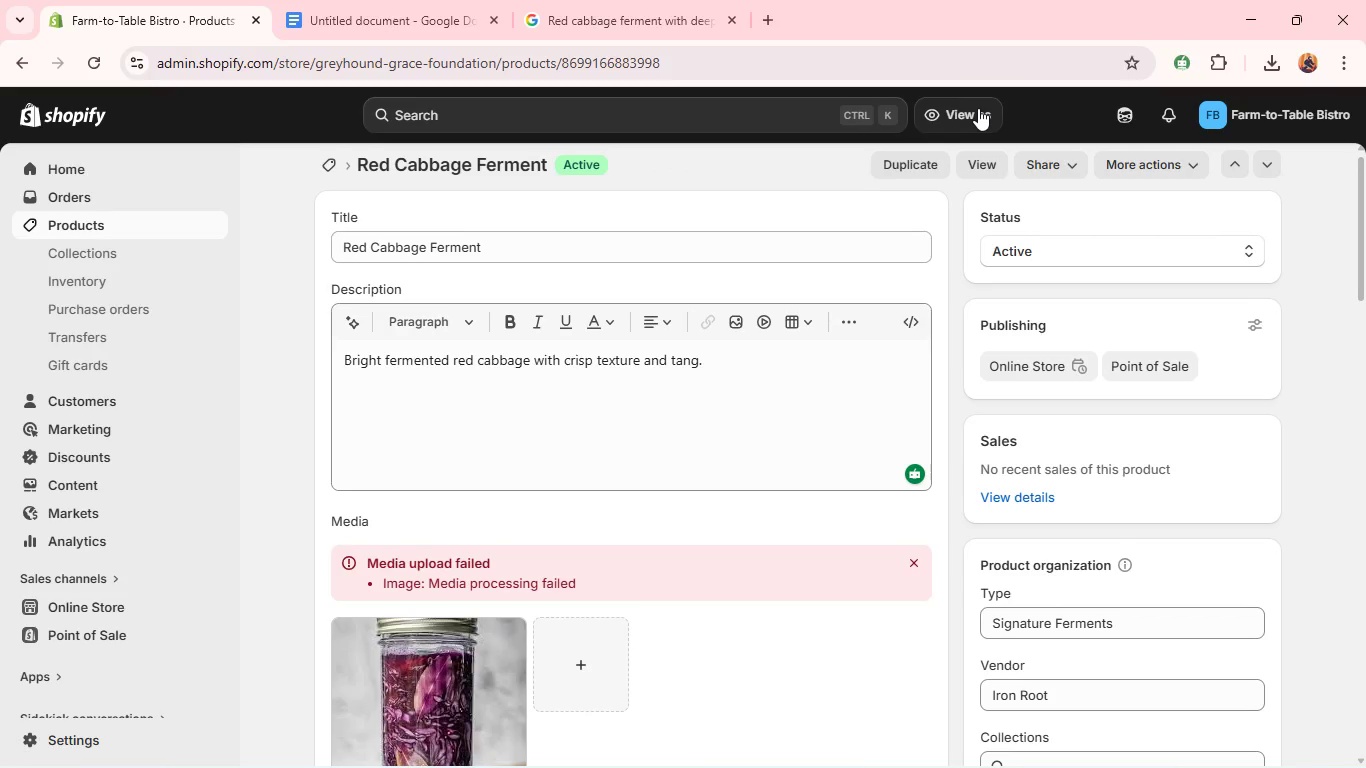 
wait(19.94)
 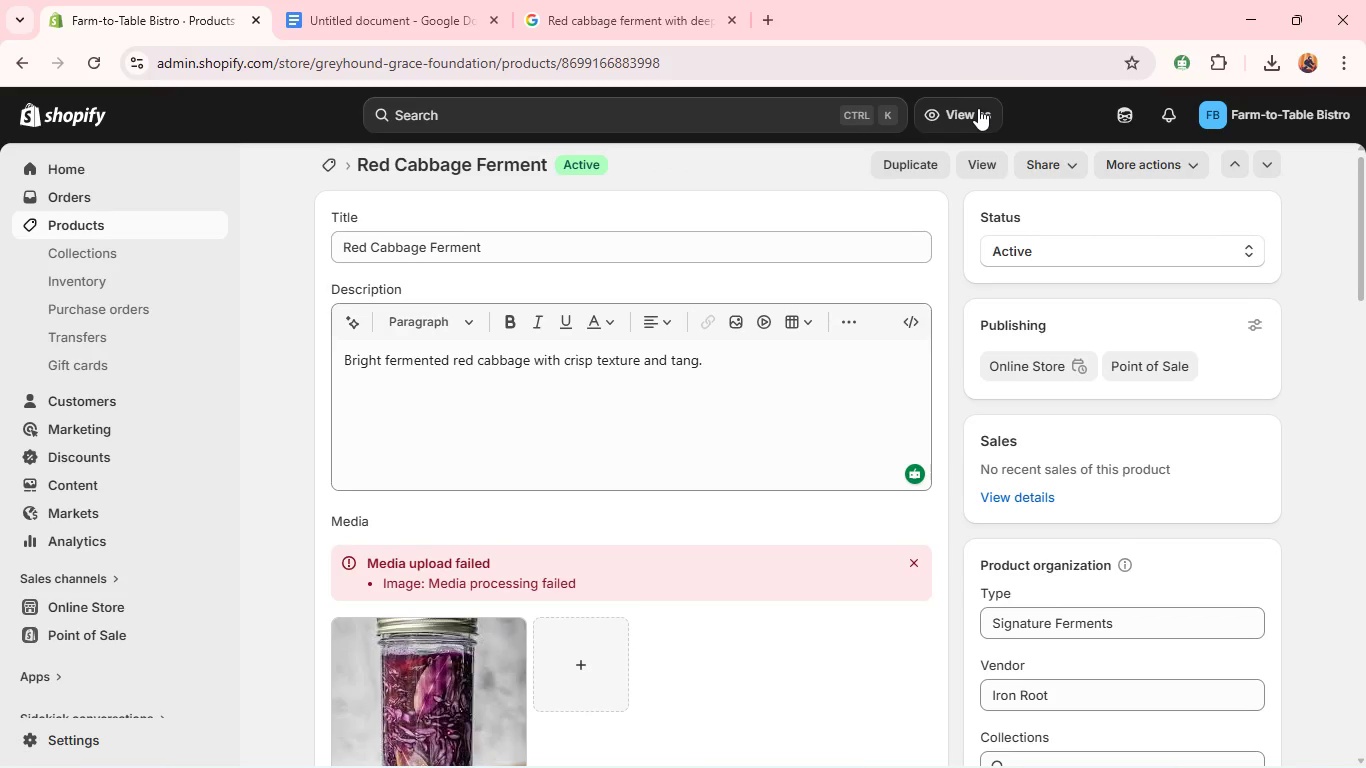 
left_click([213, 227])
 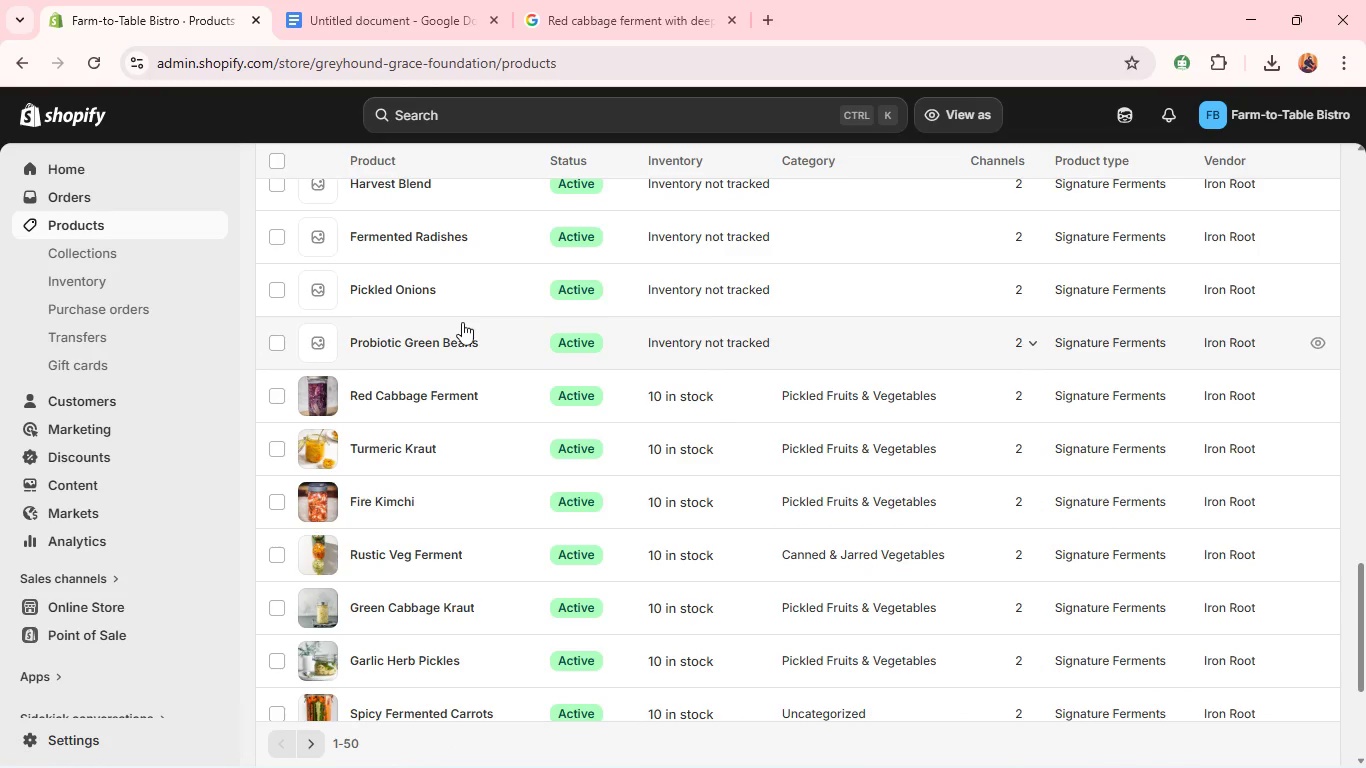 
wait(24.42)
 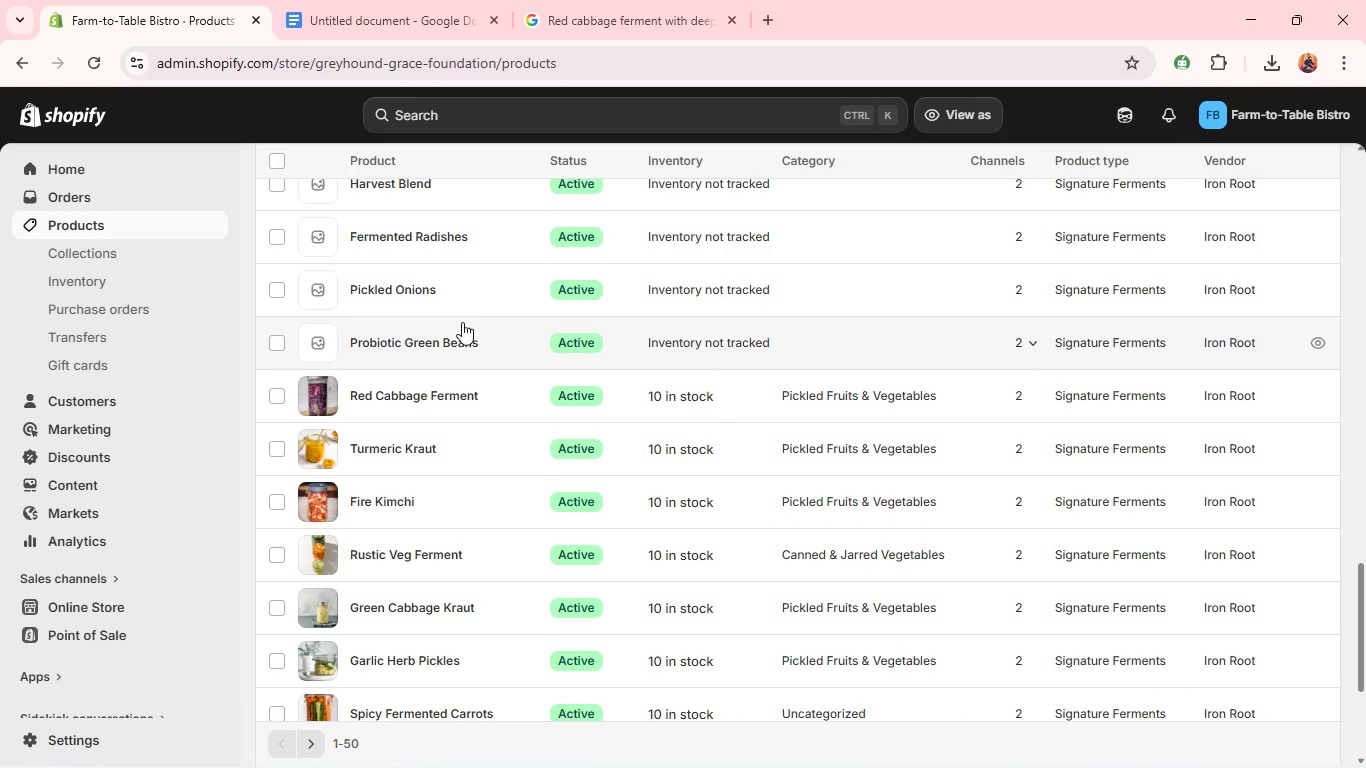 
left_click([445, 350])
 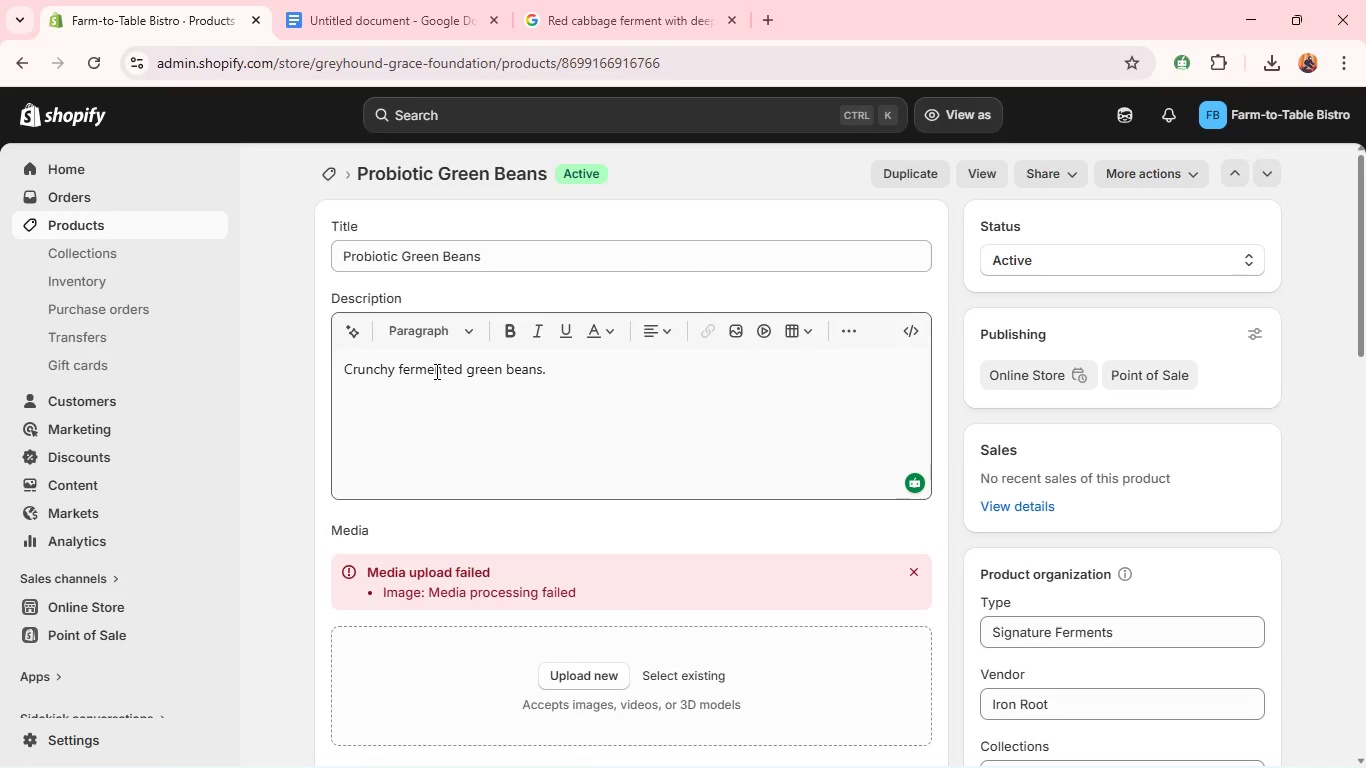 
wait(54.14)
 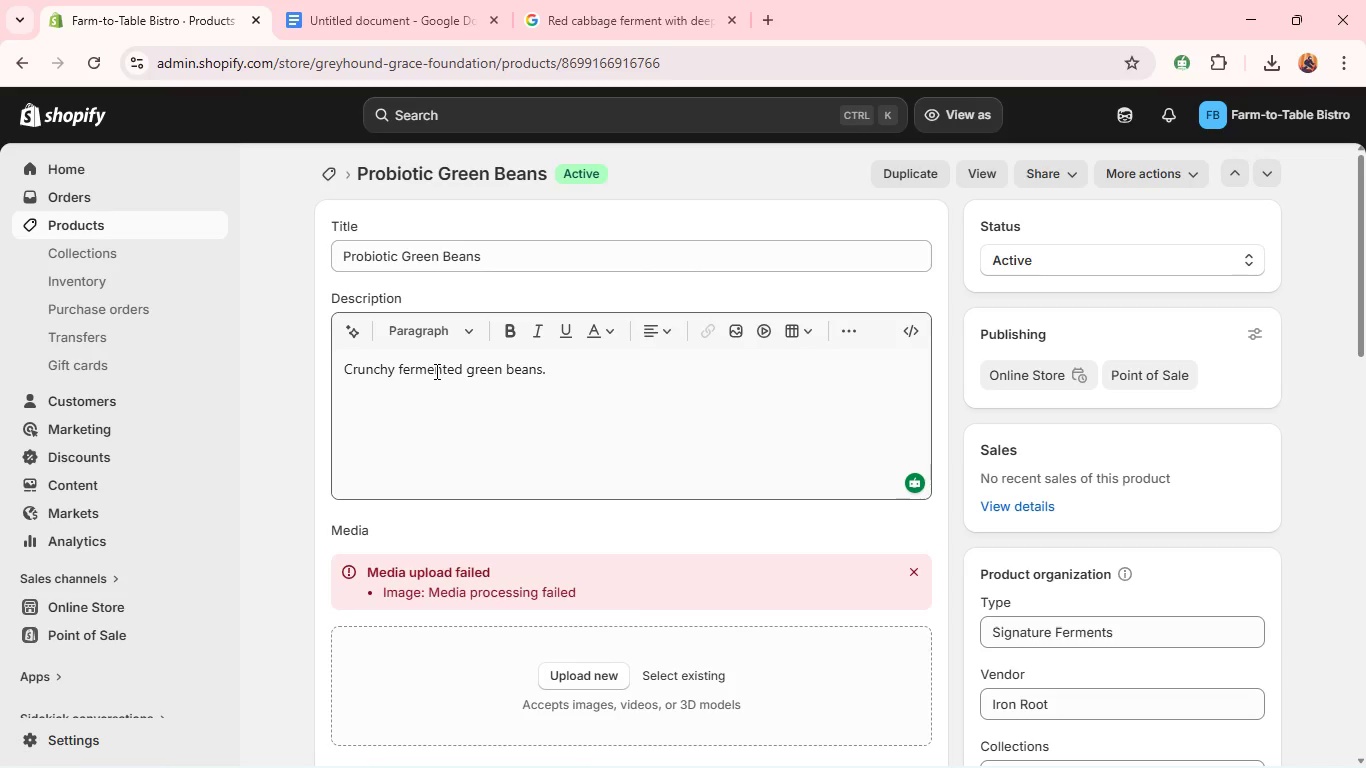 
left_click([559, 372])
 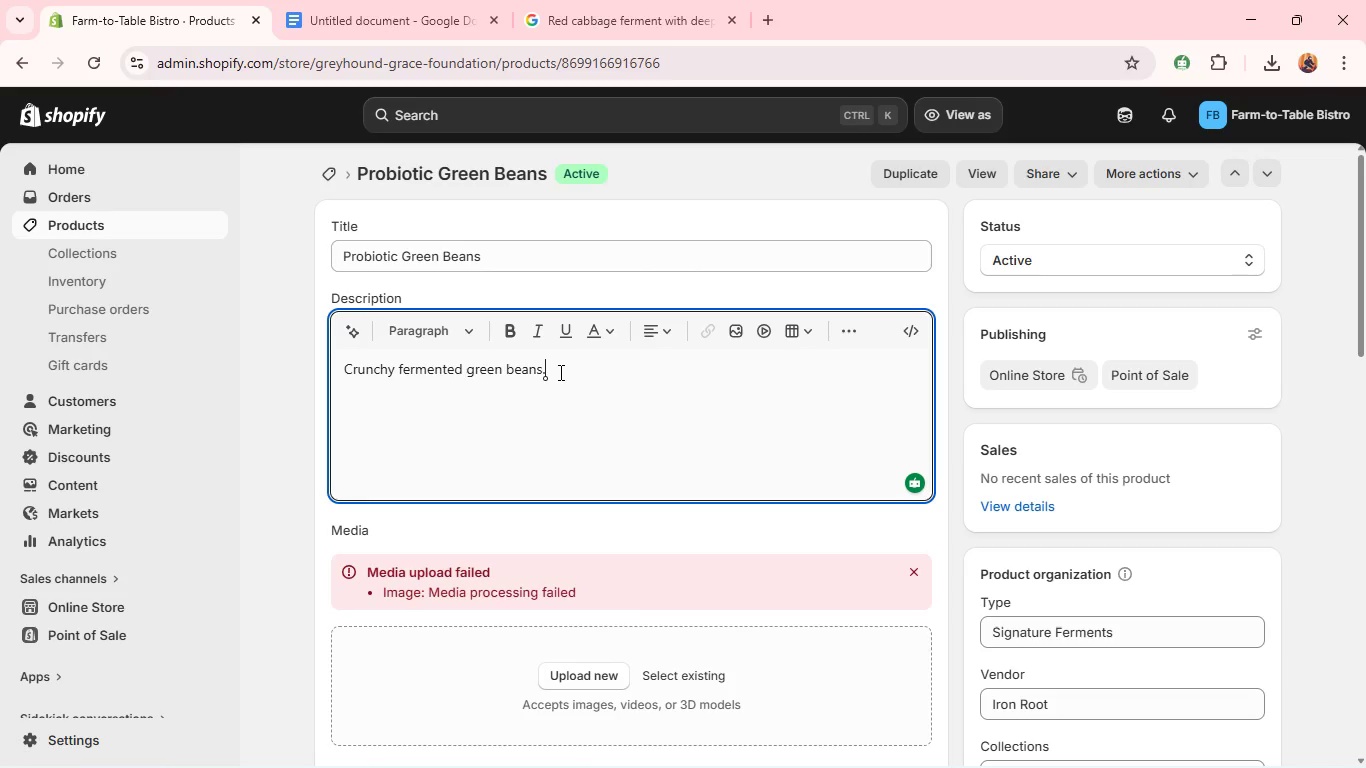 
left_click_drag(start_coordinate=[559, 372], to_coordinate=[397, 367])
 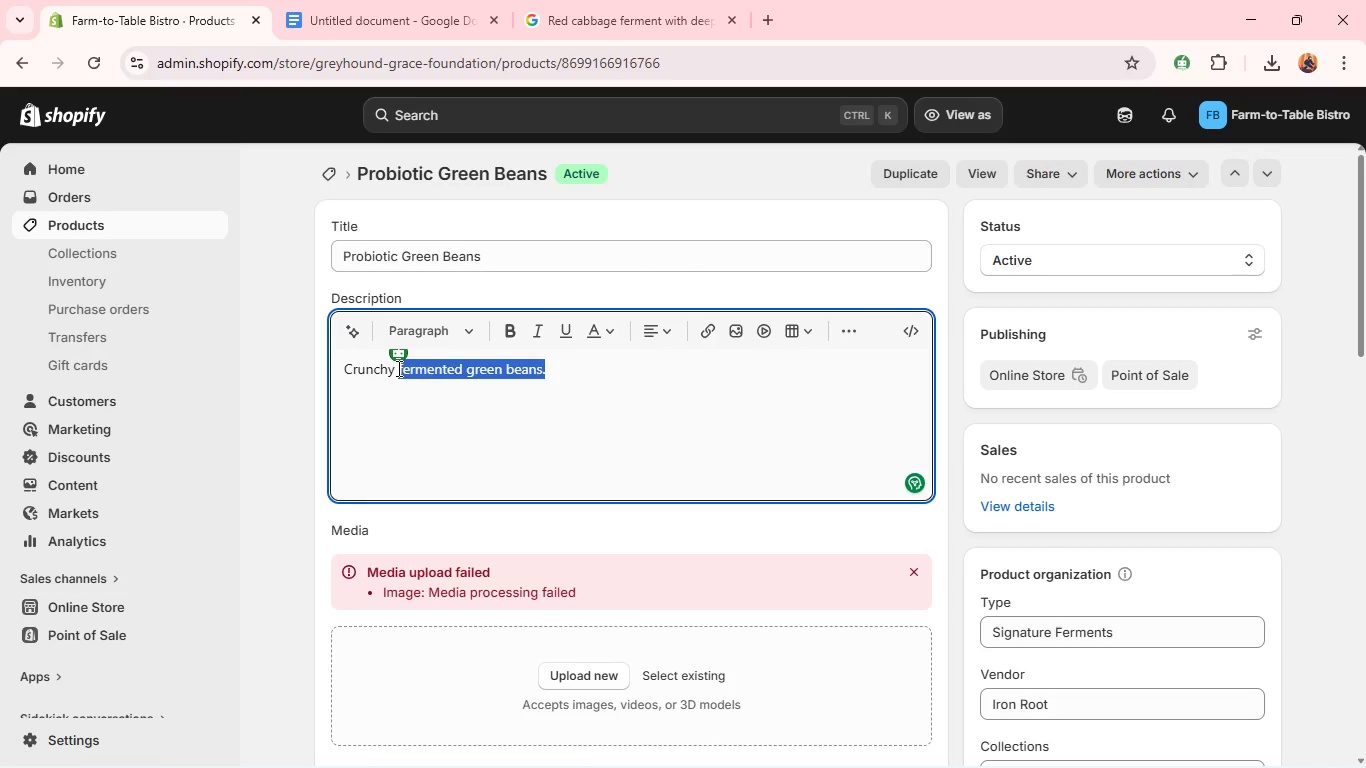 
type(green beans )
 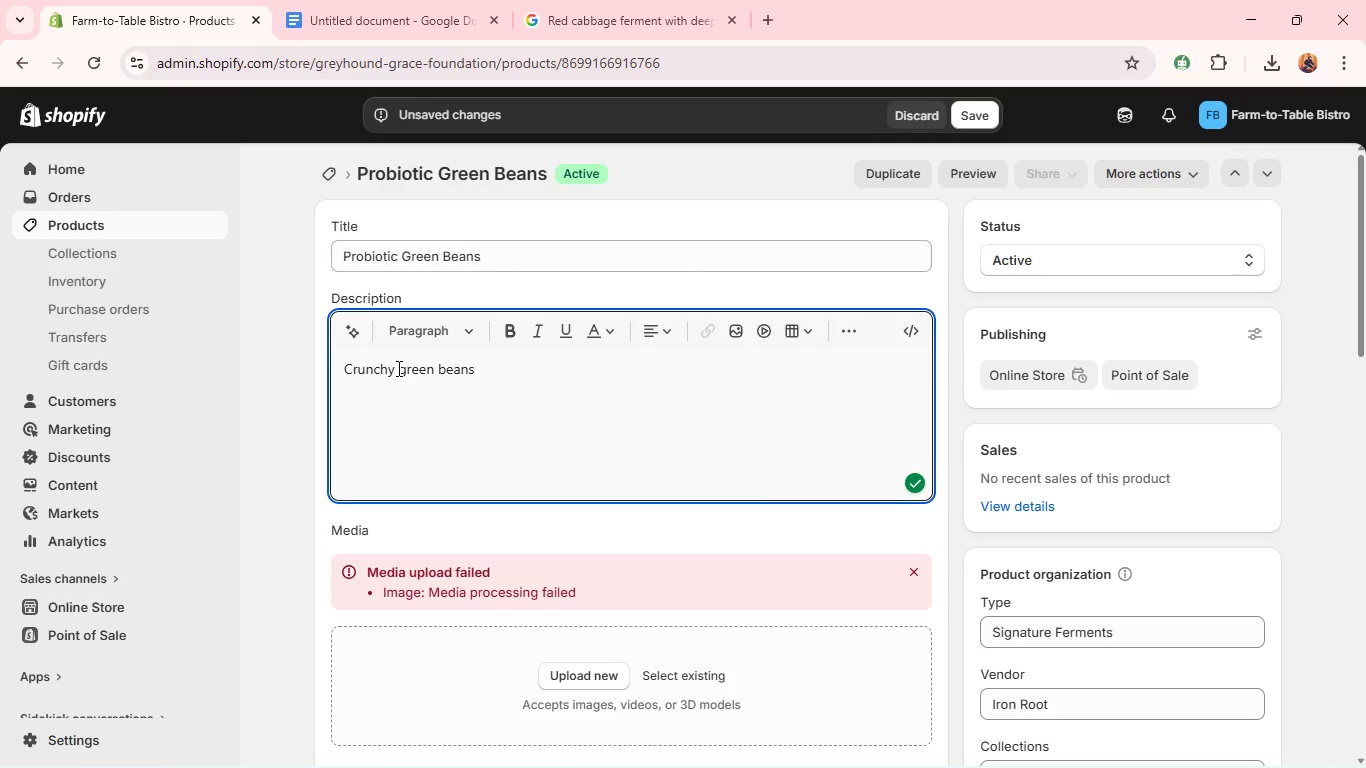 
type(naturally fermented for savory flavor, )
key(Backspace)
key(Backspace)
type(. )
 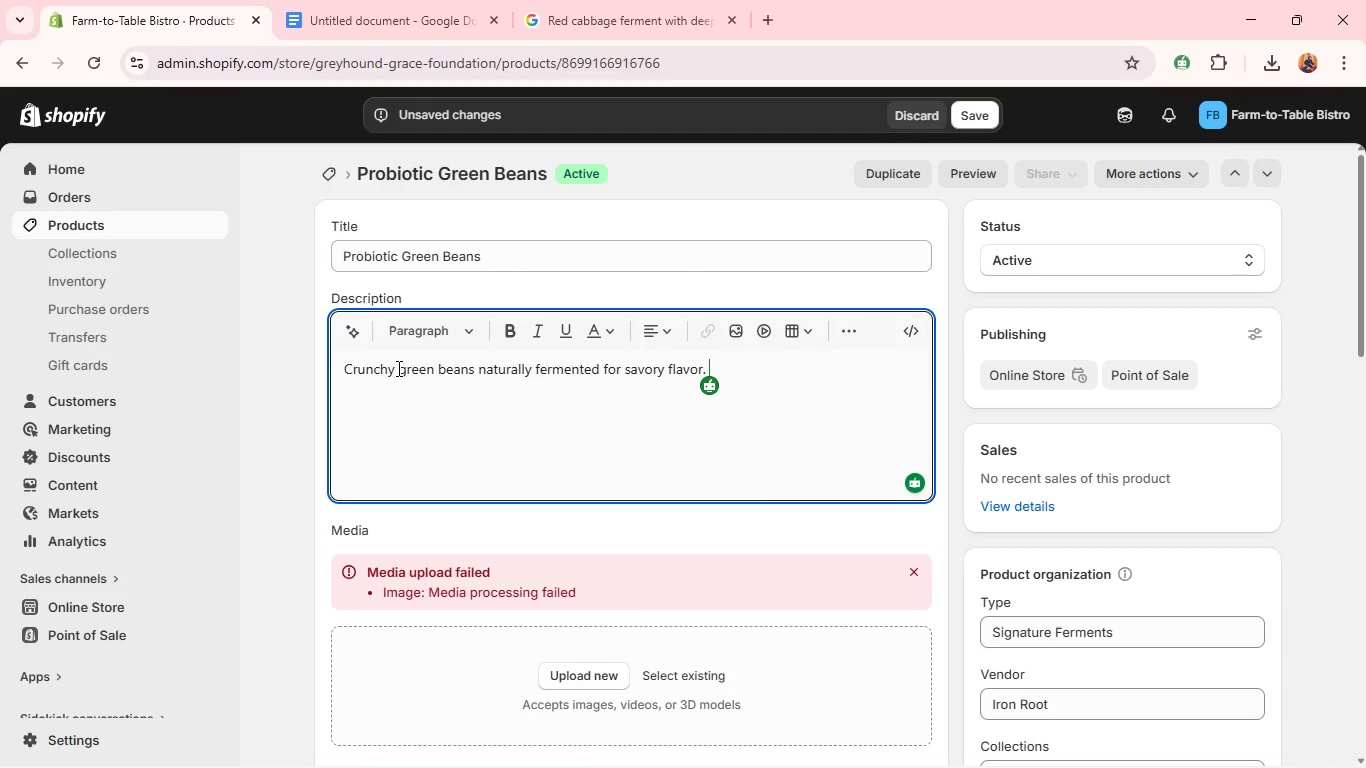 
wait(12.27)
 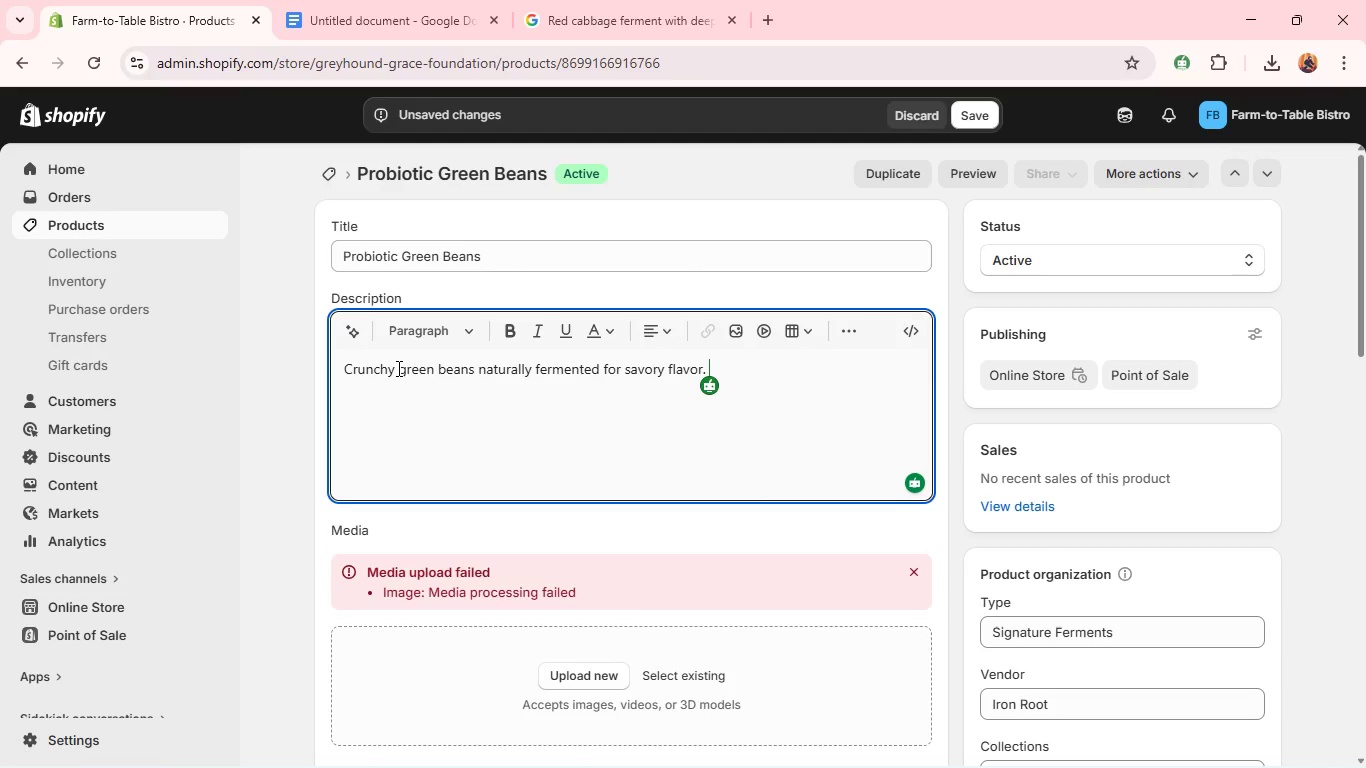 
left_click([974, 115])
 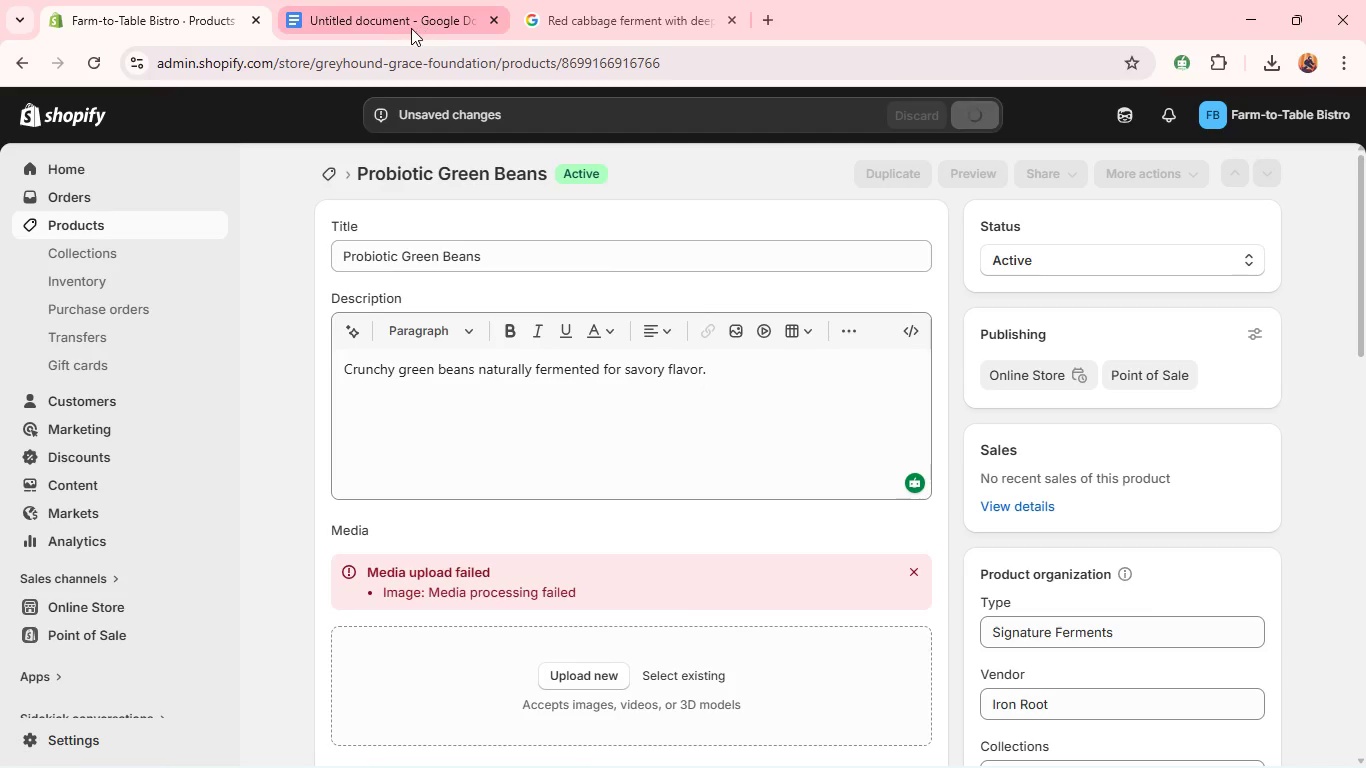 
left_click([411, 28])
 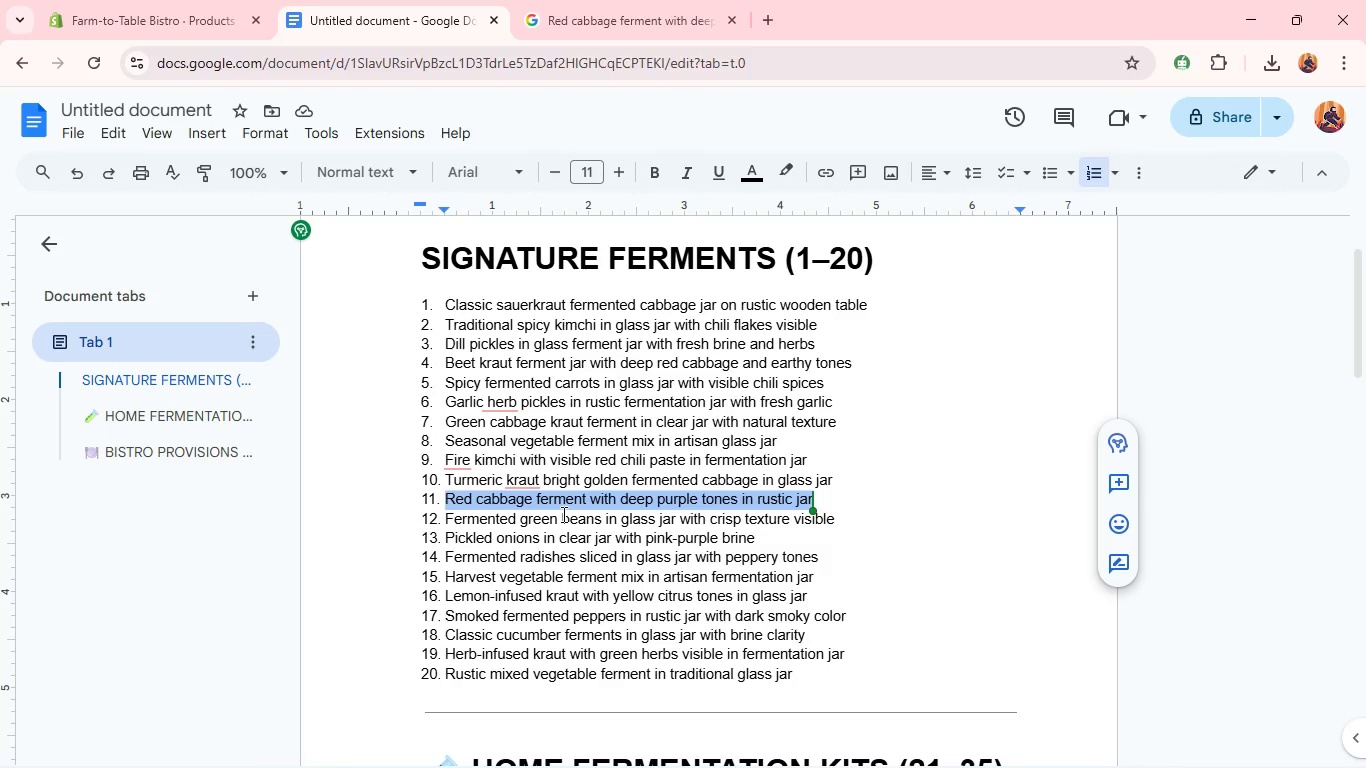 
double_click([562, 515])
 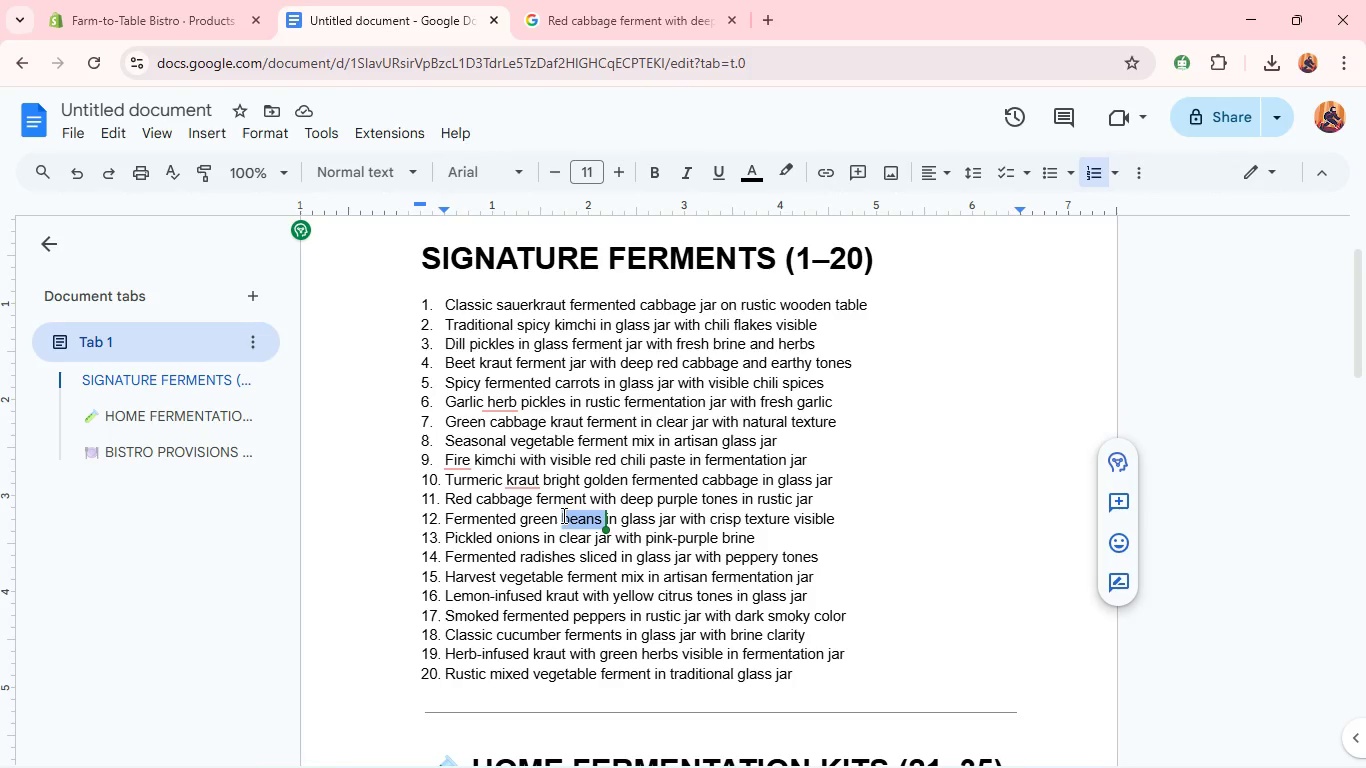 
triple_click([562, 515])
 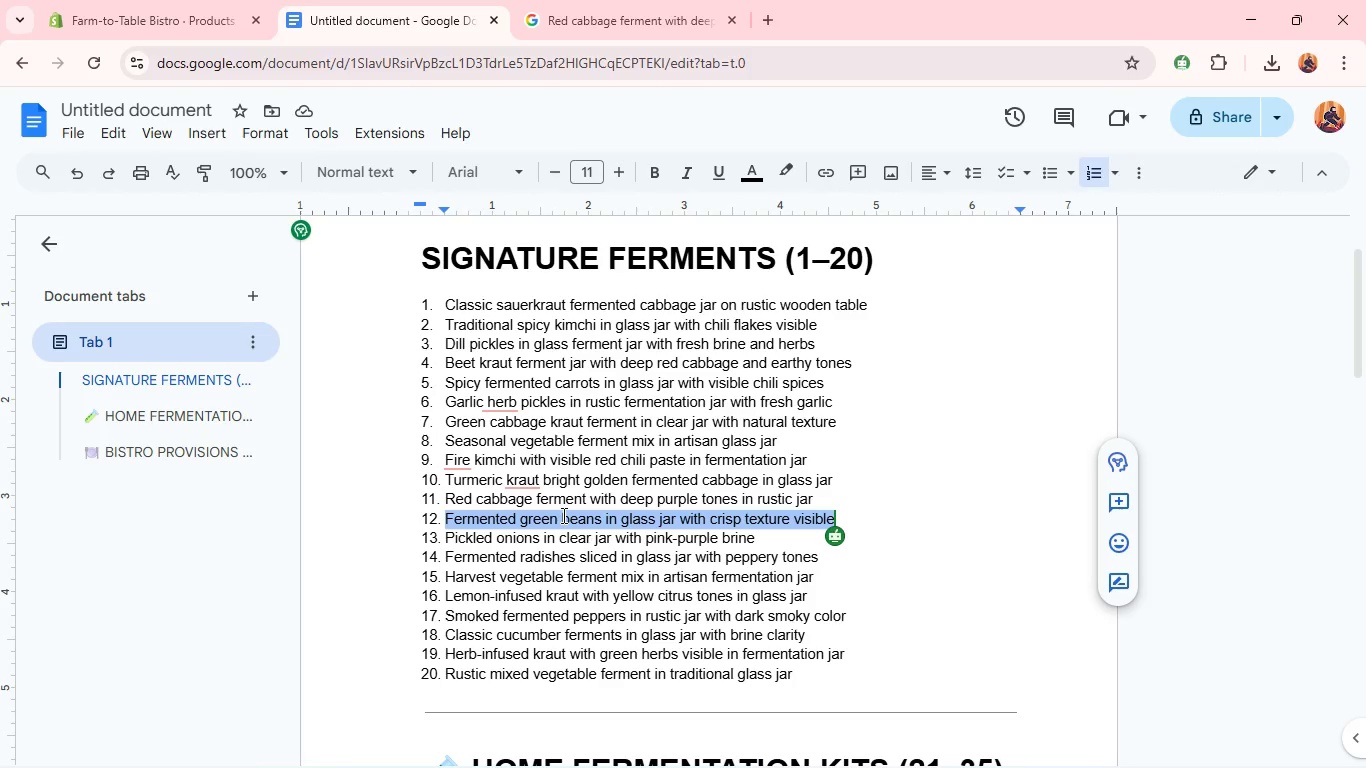 
key(Control+C)
 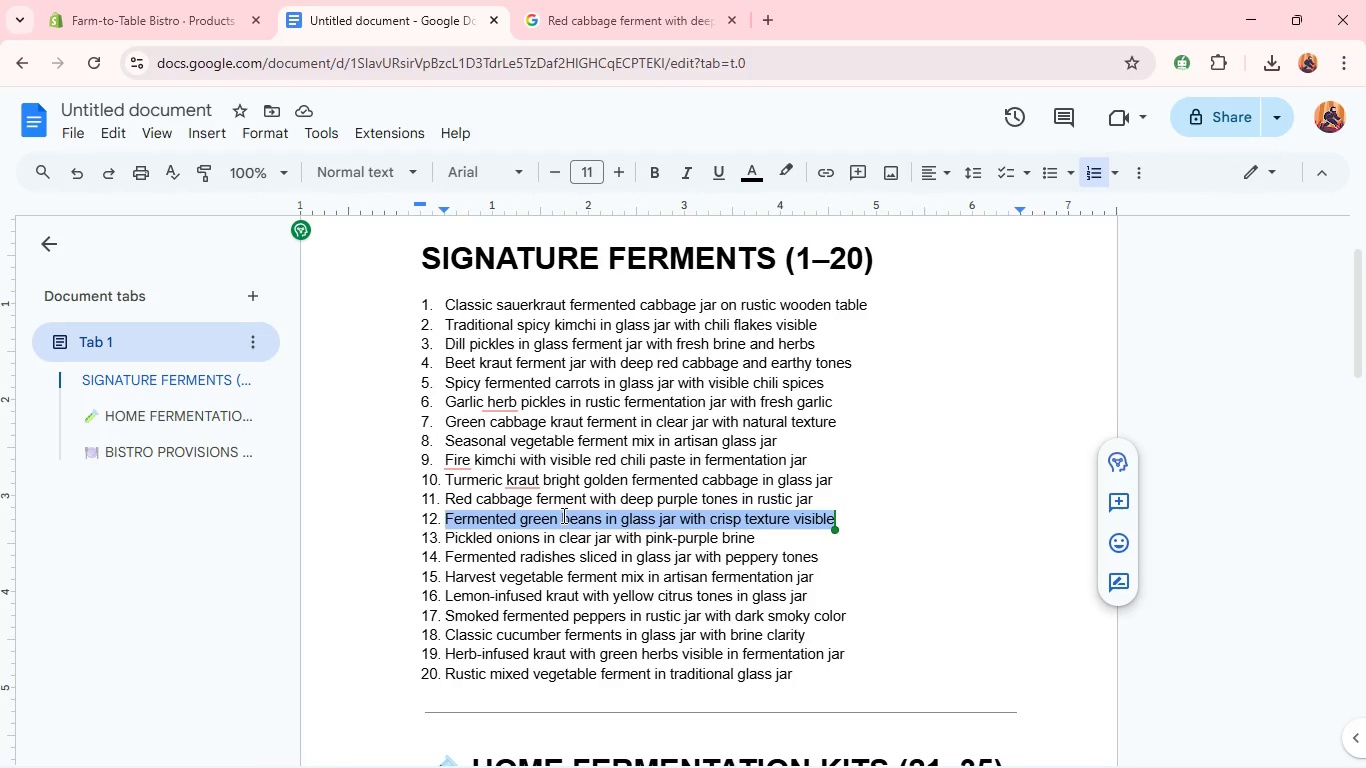 
key(Control+C)
 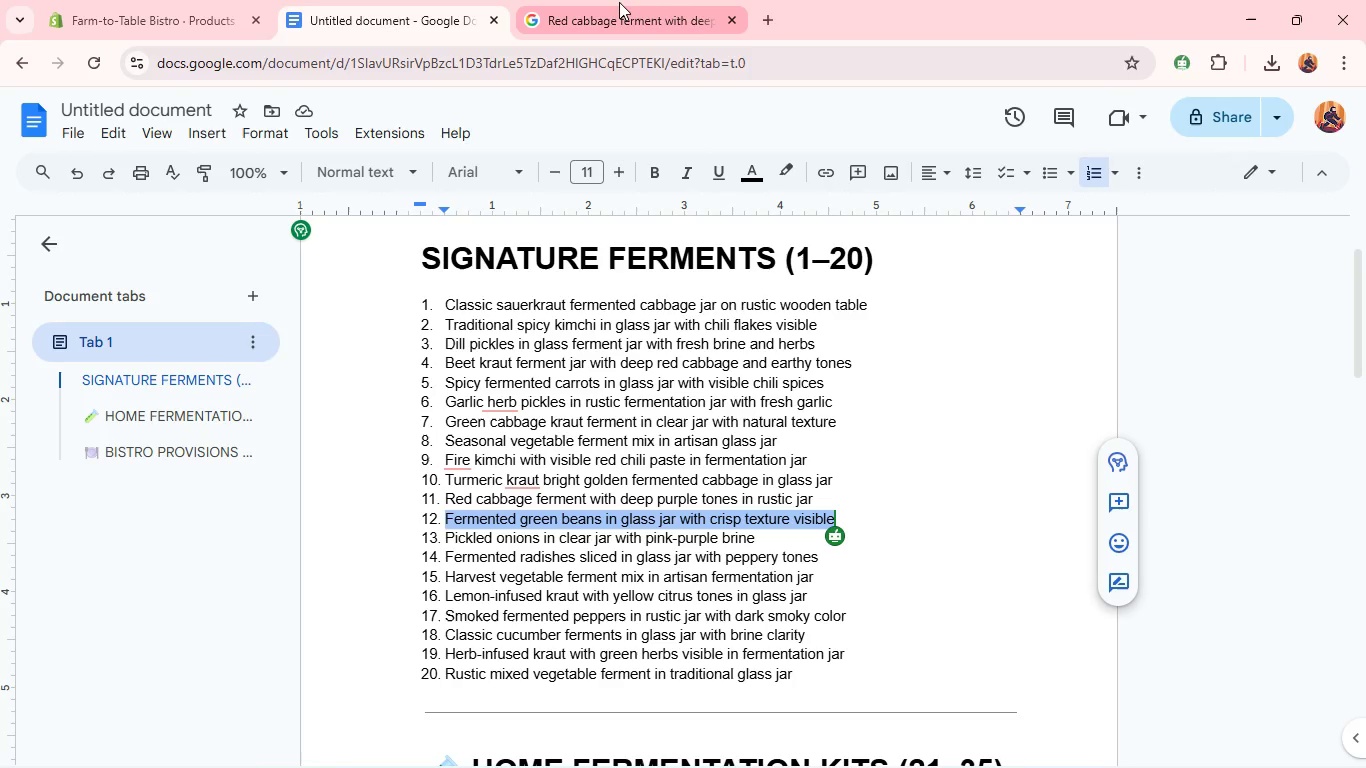 
left_click([618, 4])
 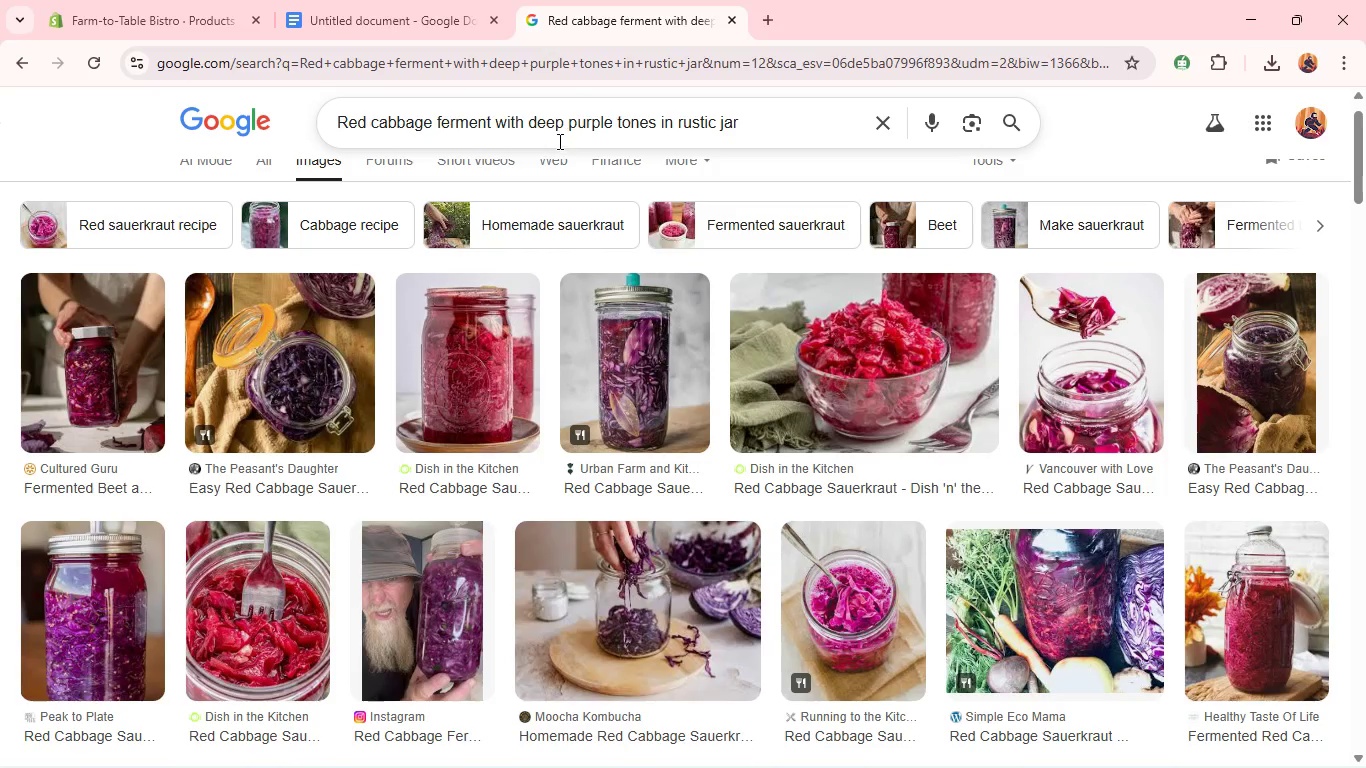 
left_click([558, 141])
 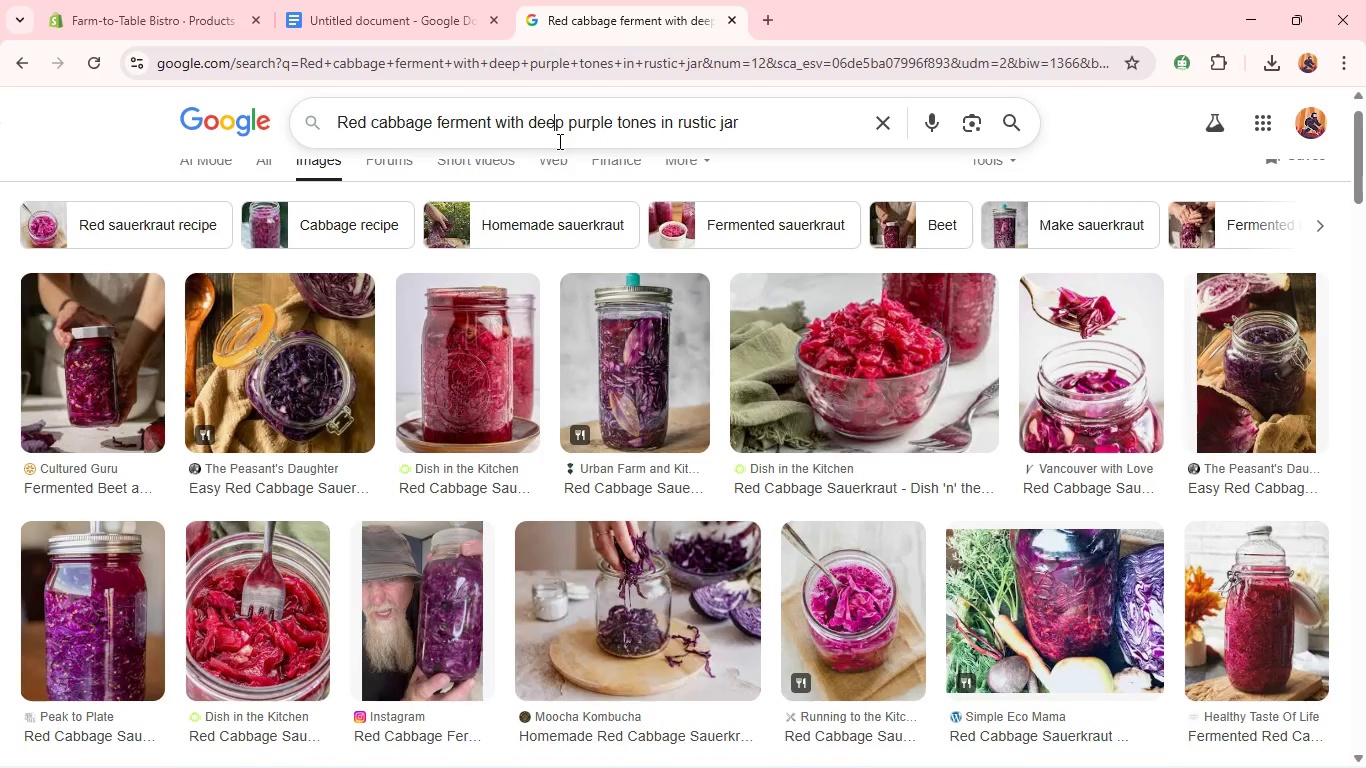 
key(Control+A)
 